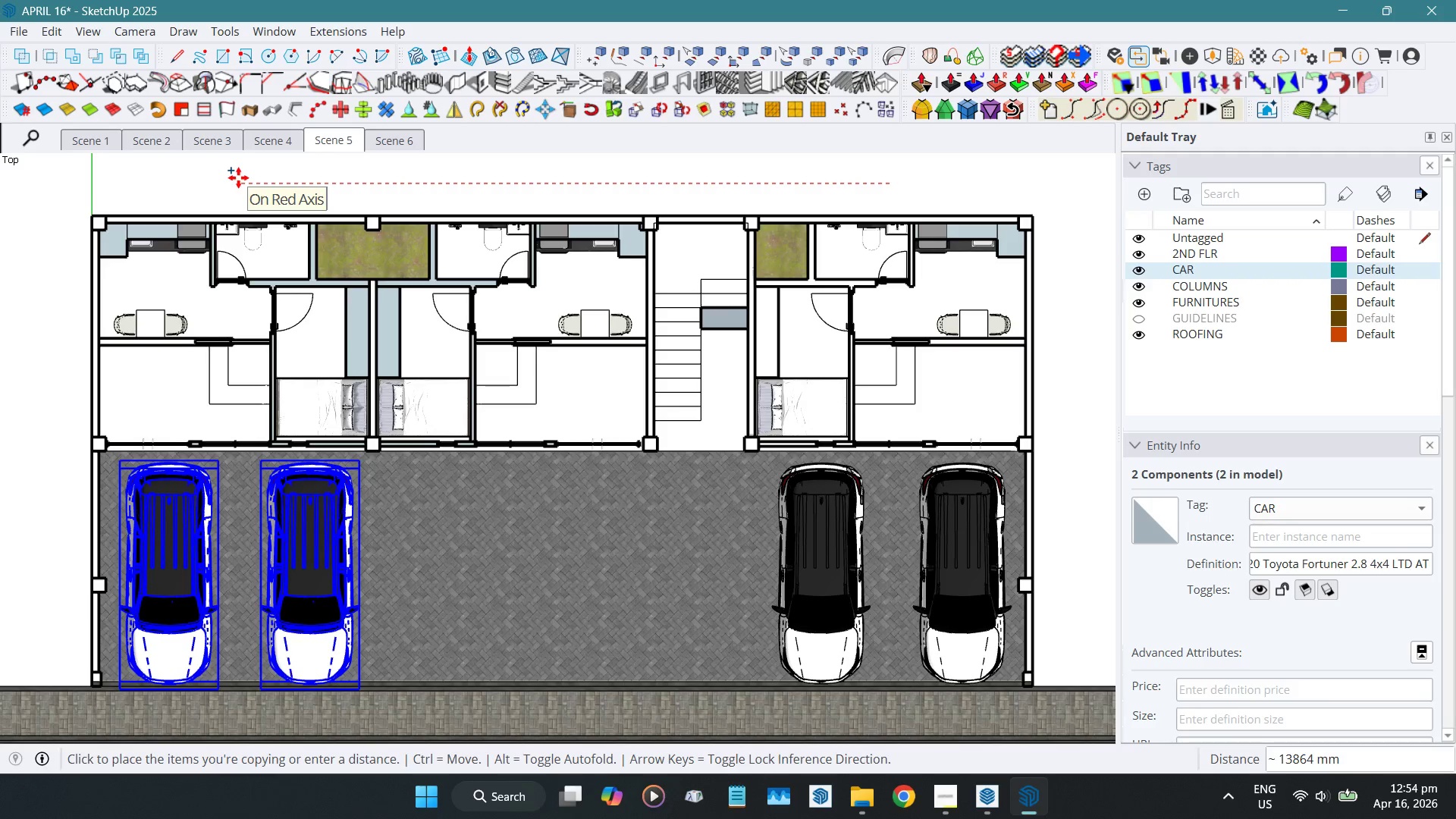 
wait(6.52)
 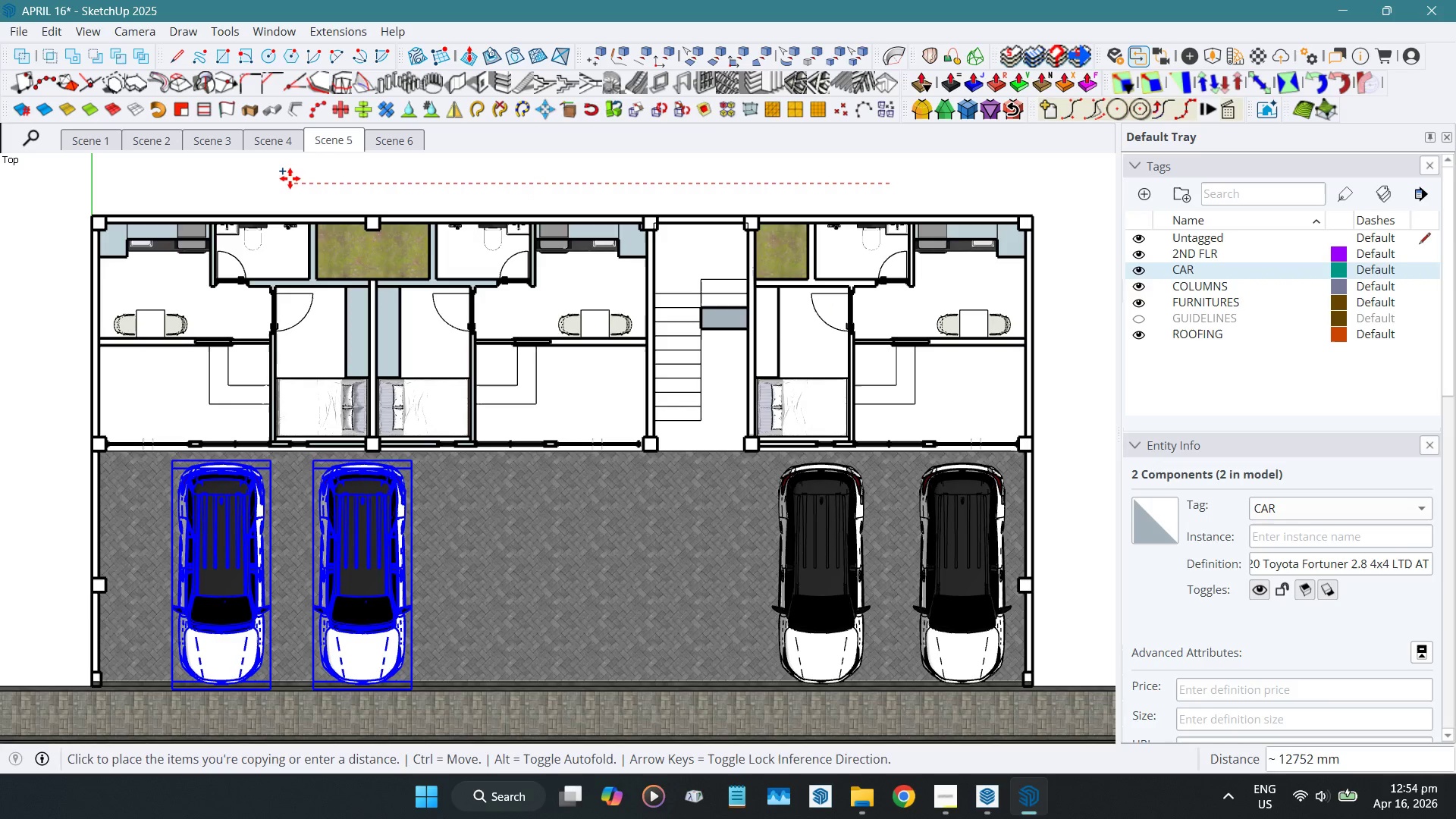 
key(Numpad1)
 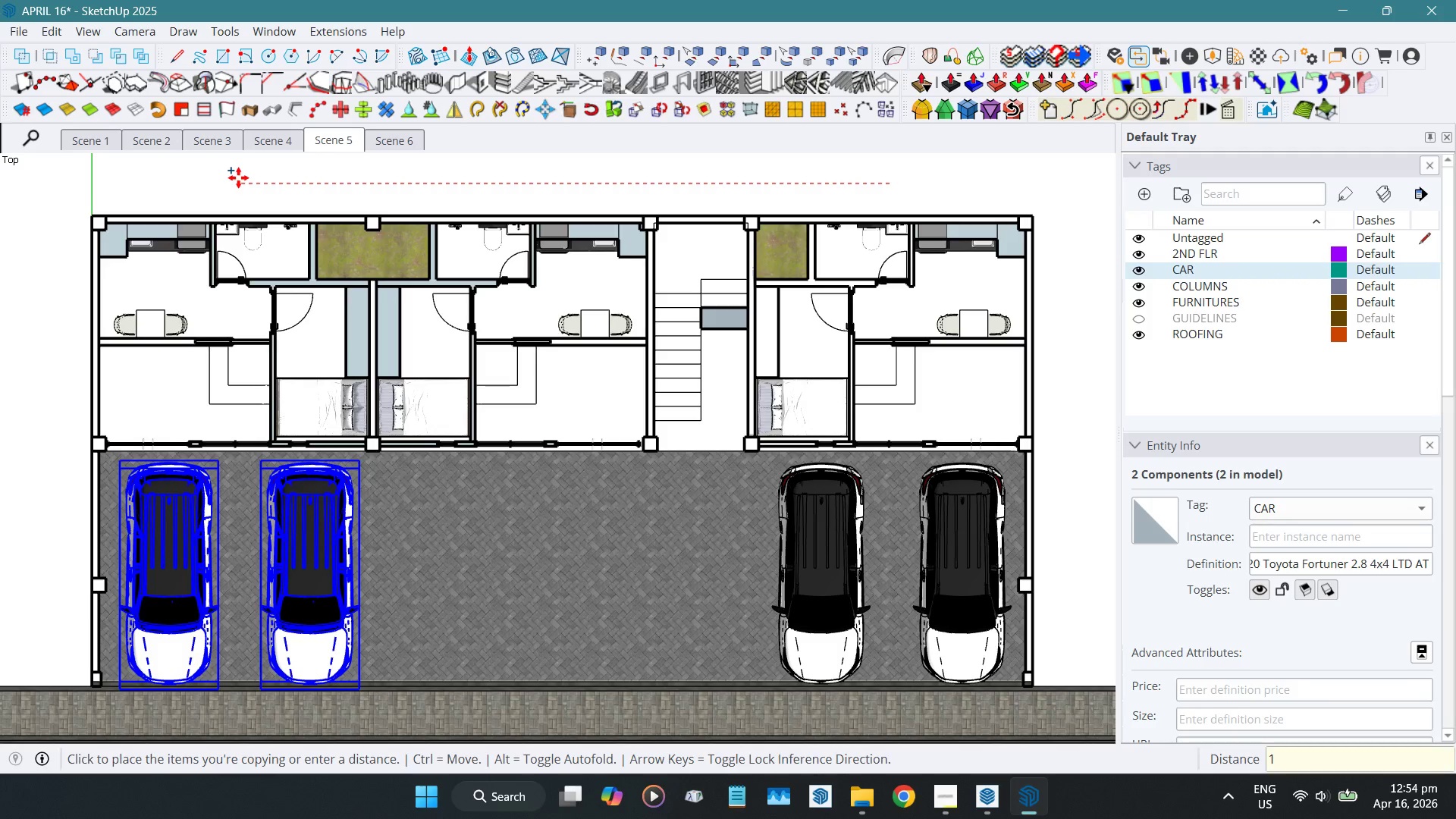 
key(Numpad4)
 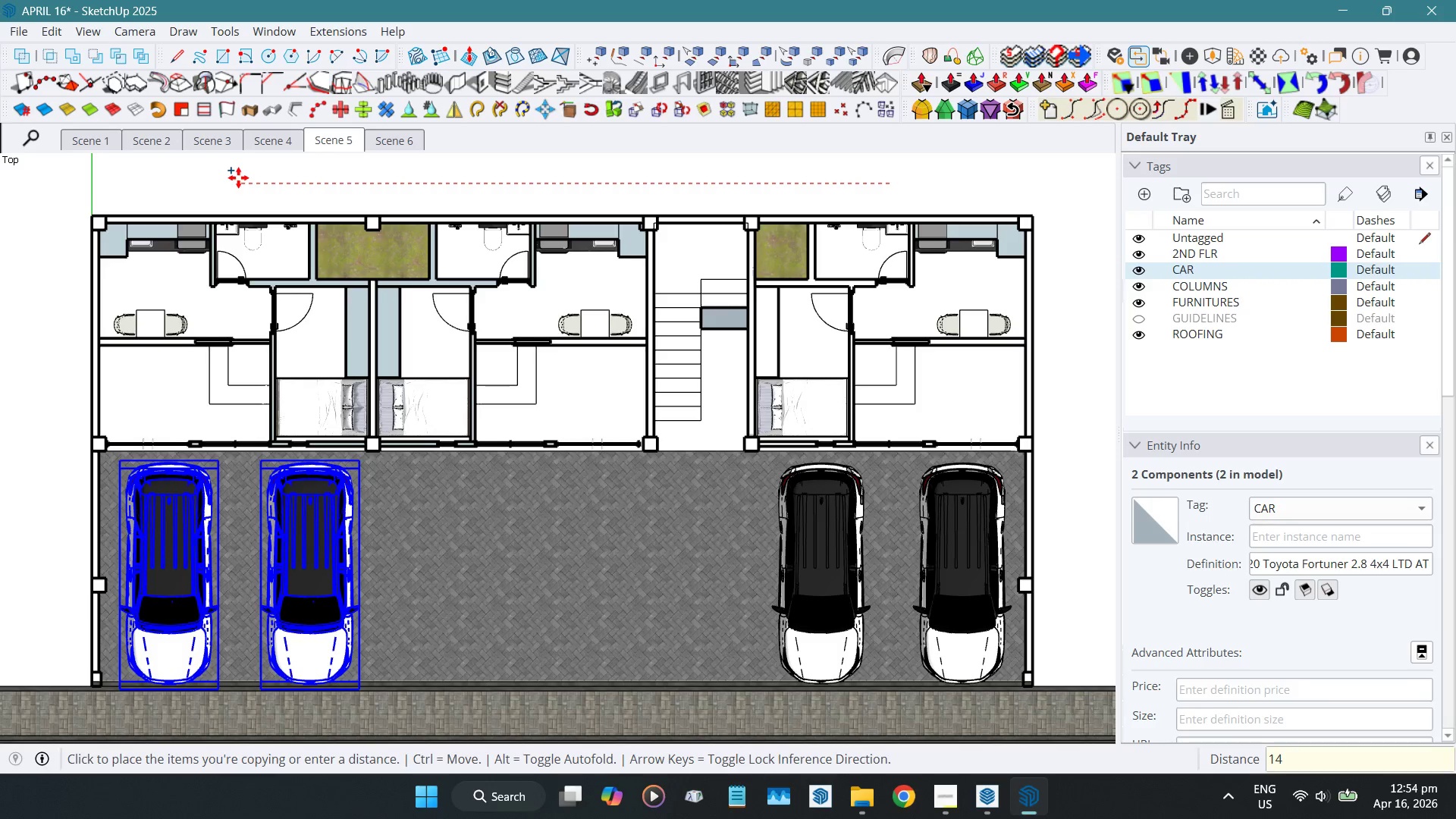 
key(Numpad0)
 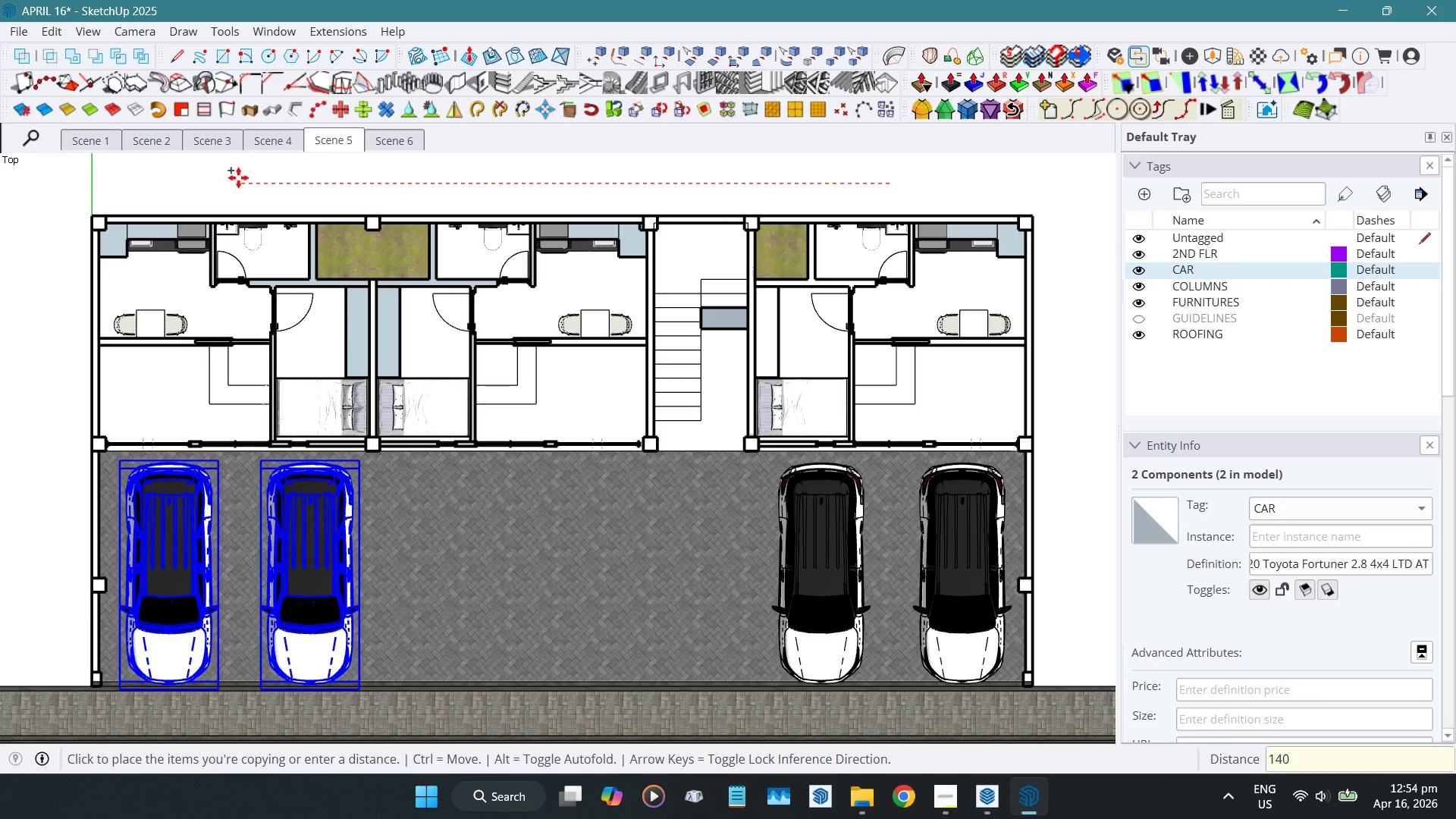 
key(Numpad0)
 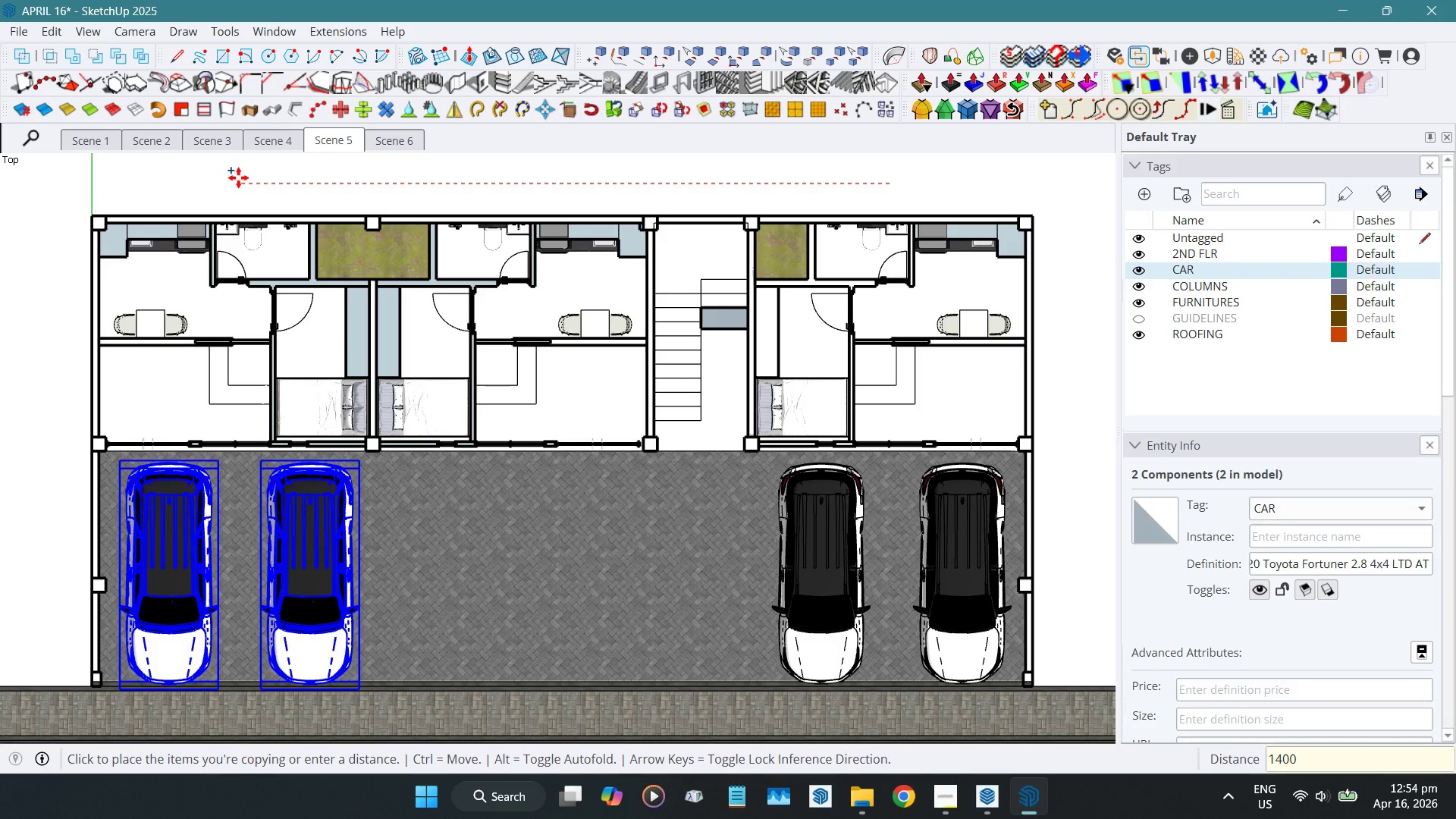 
key(NumpadEnter)
 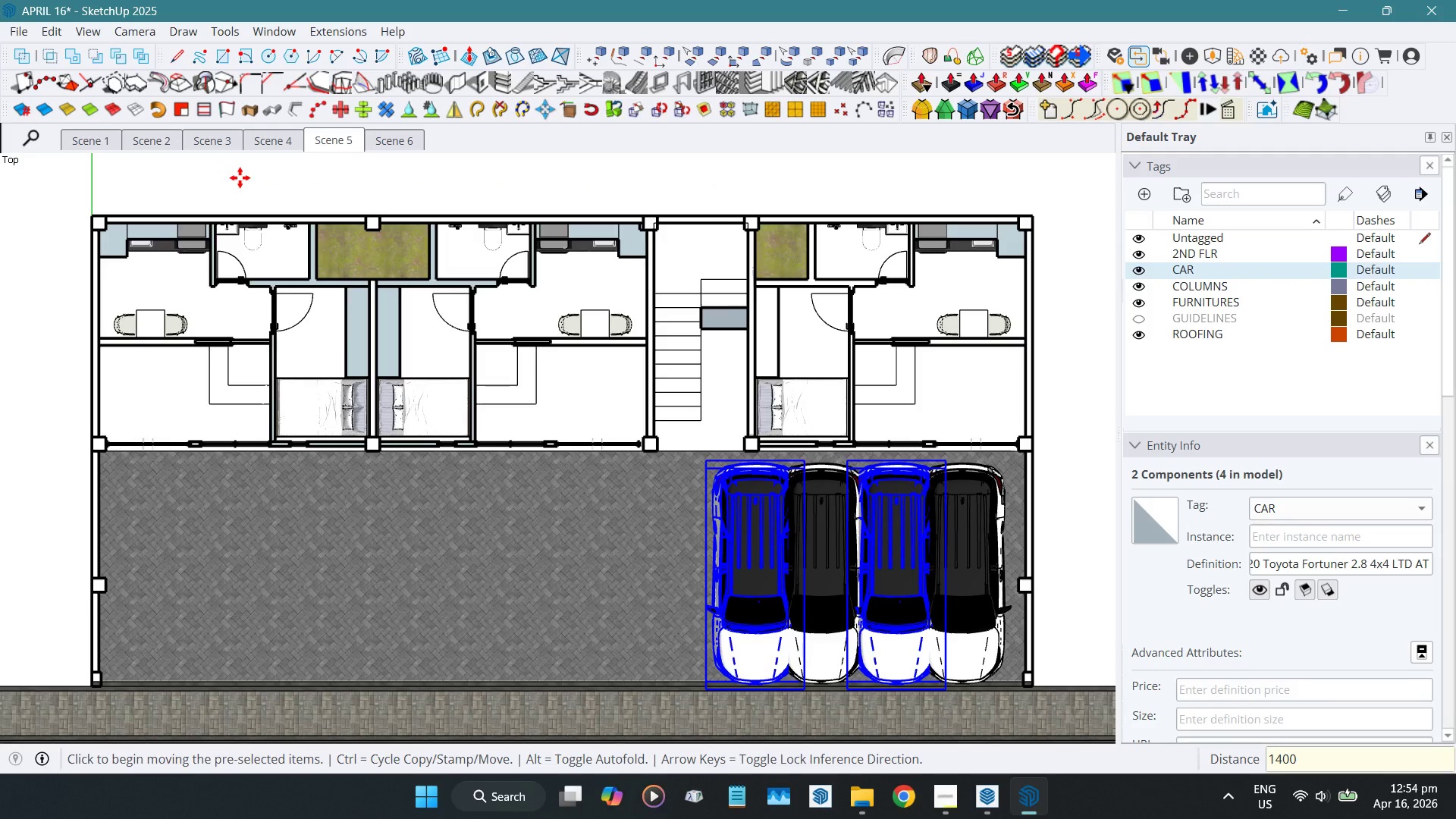 
key(Numpad1)
 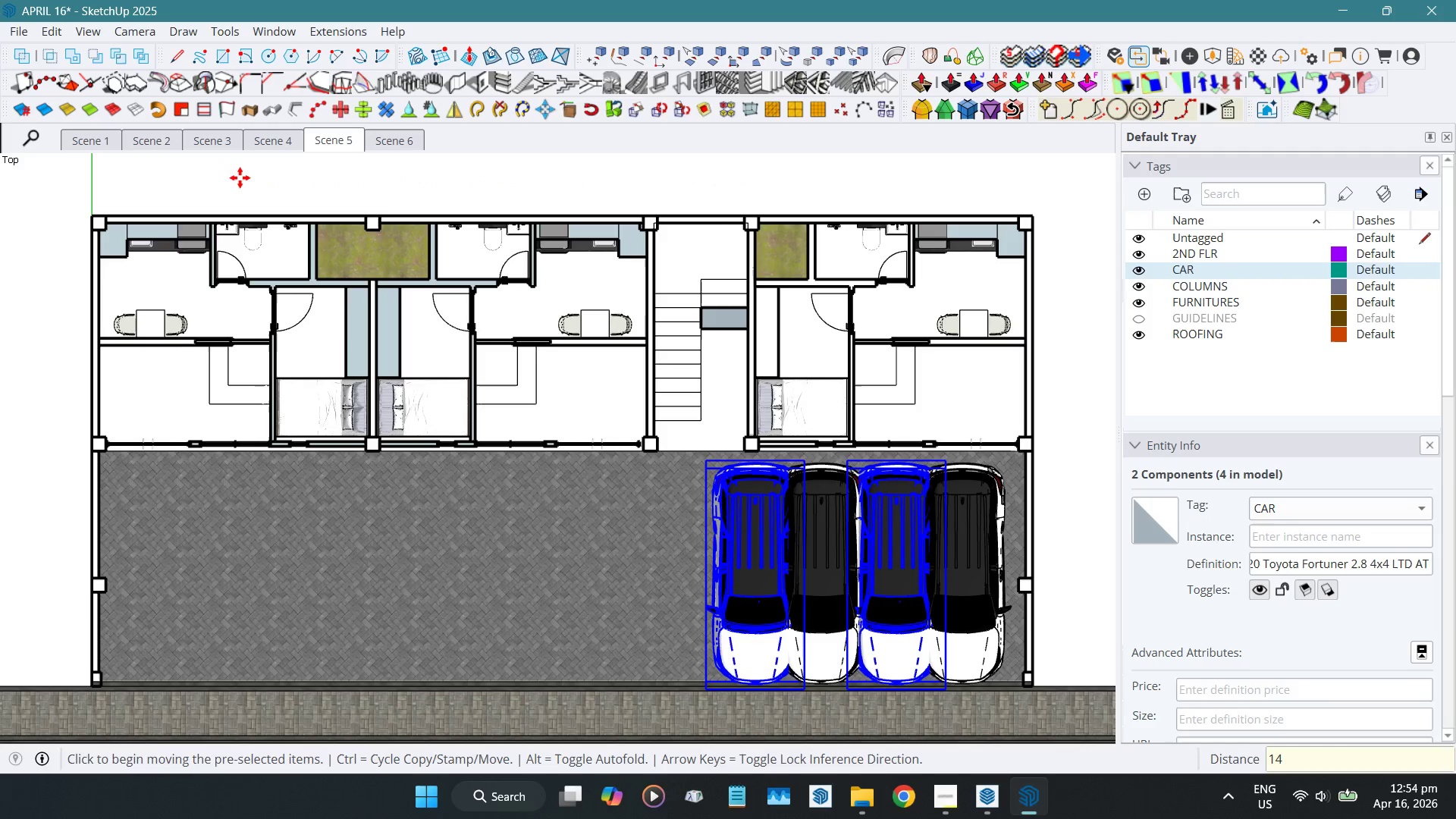 
key(Numpad4)
 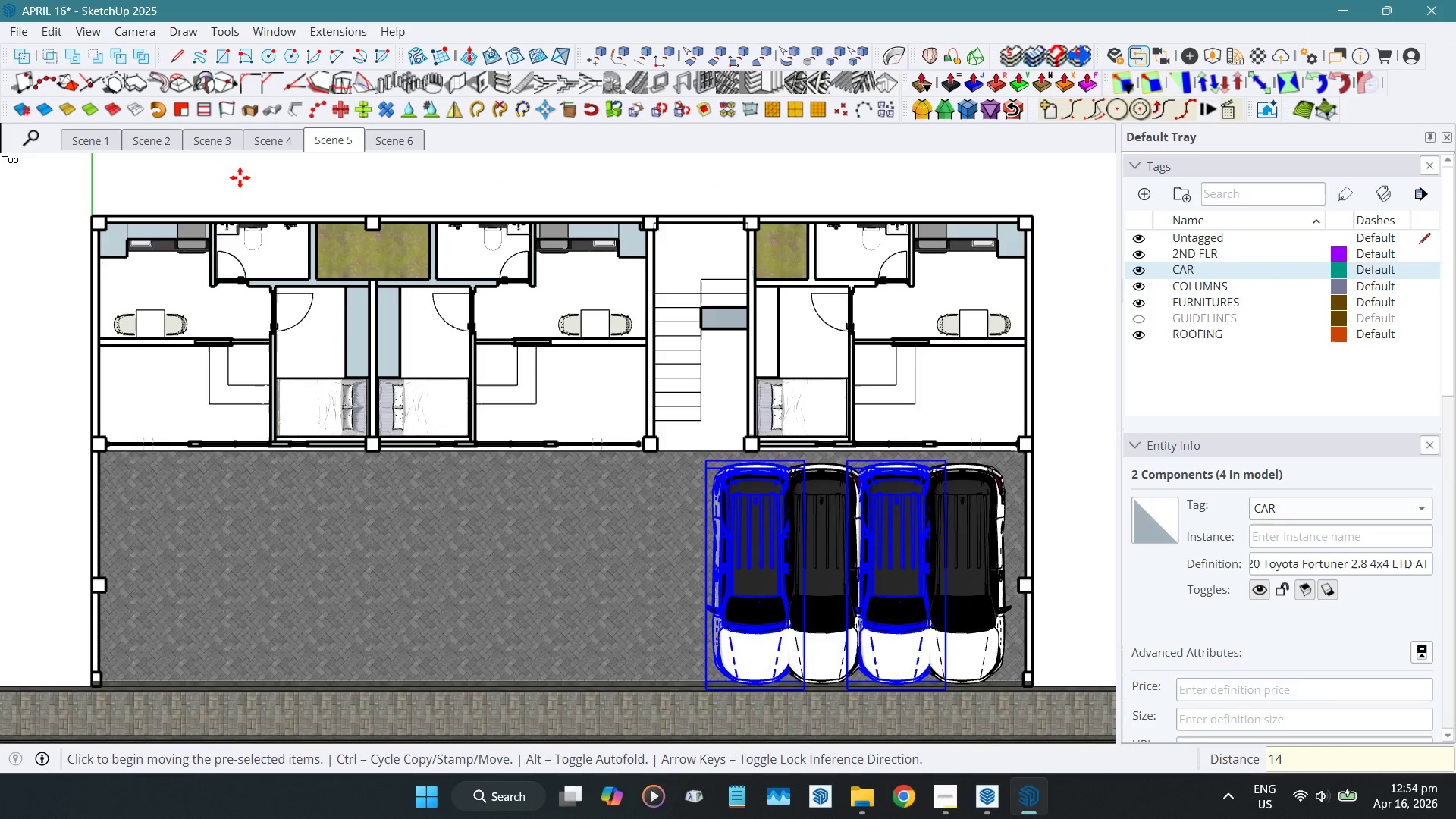 
key(Numpad0)
 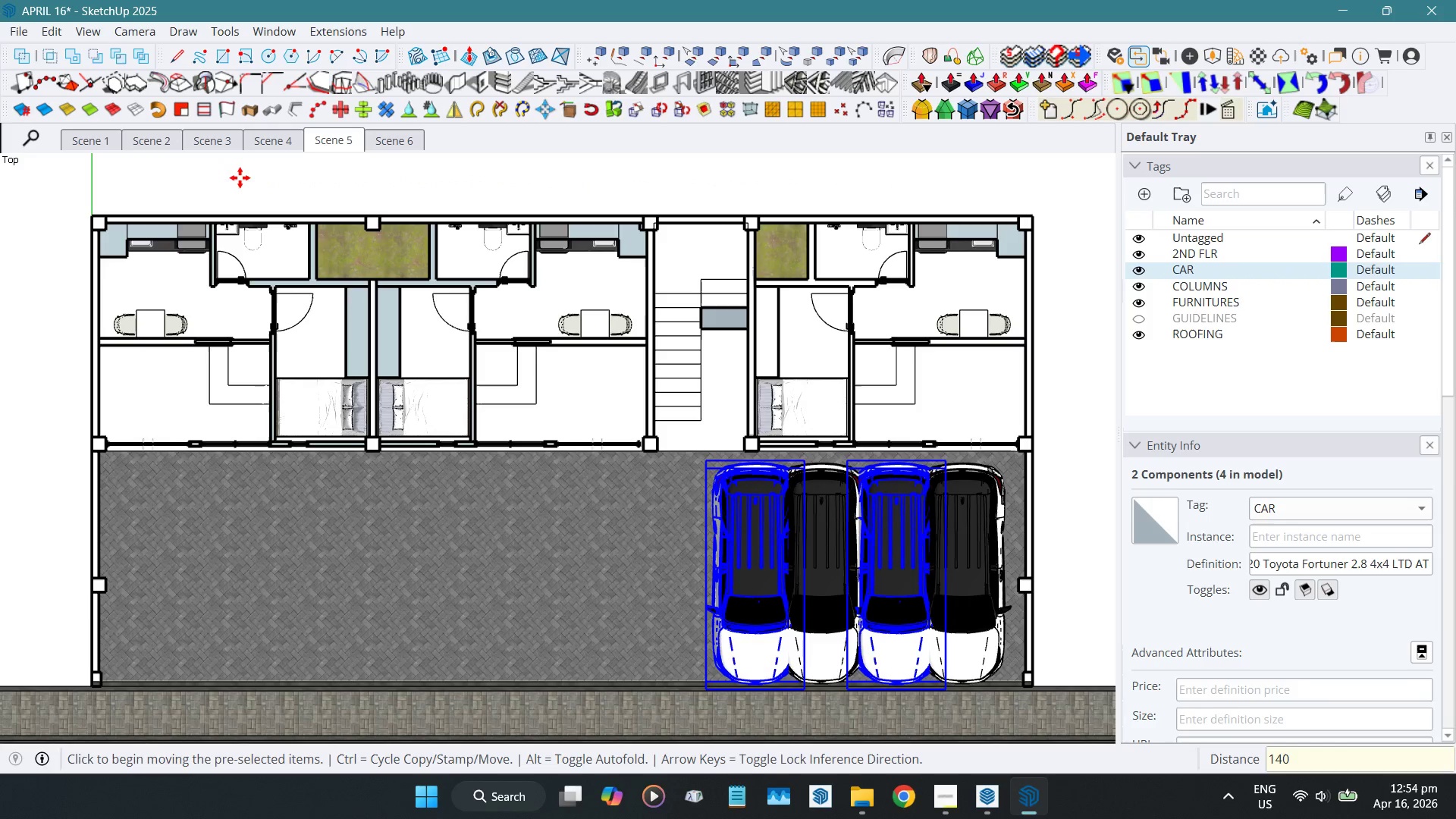 
key(Numpad0)
 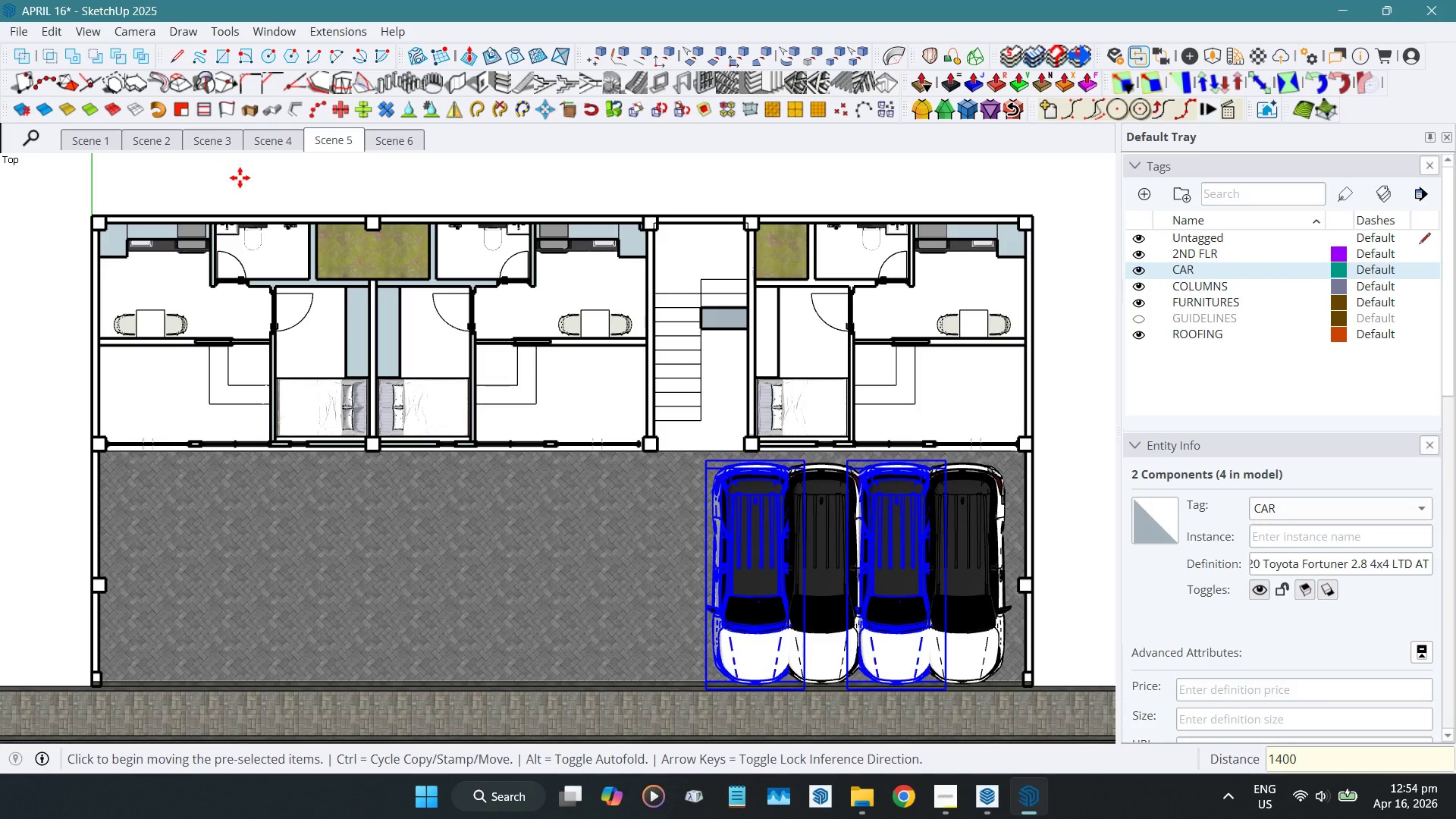 
key(Numpad0)
 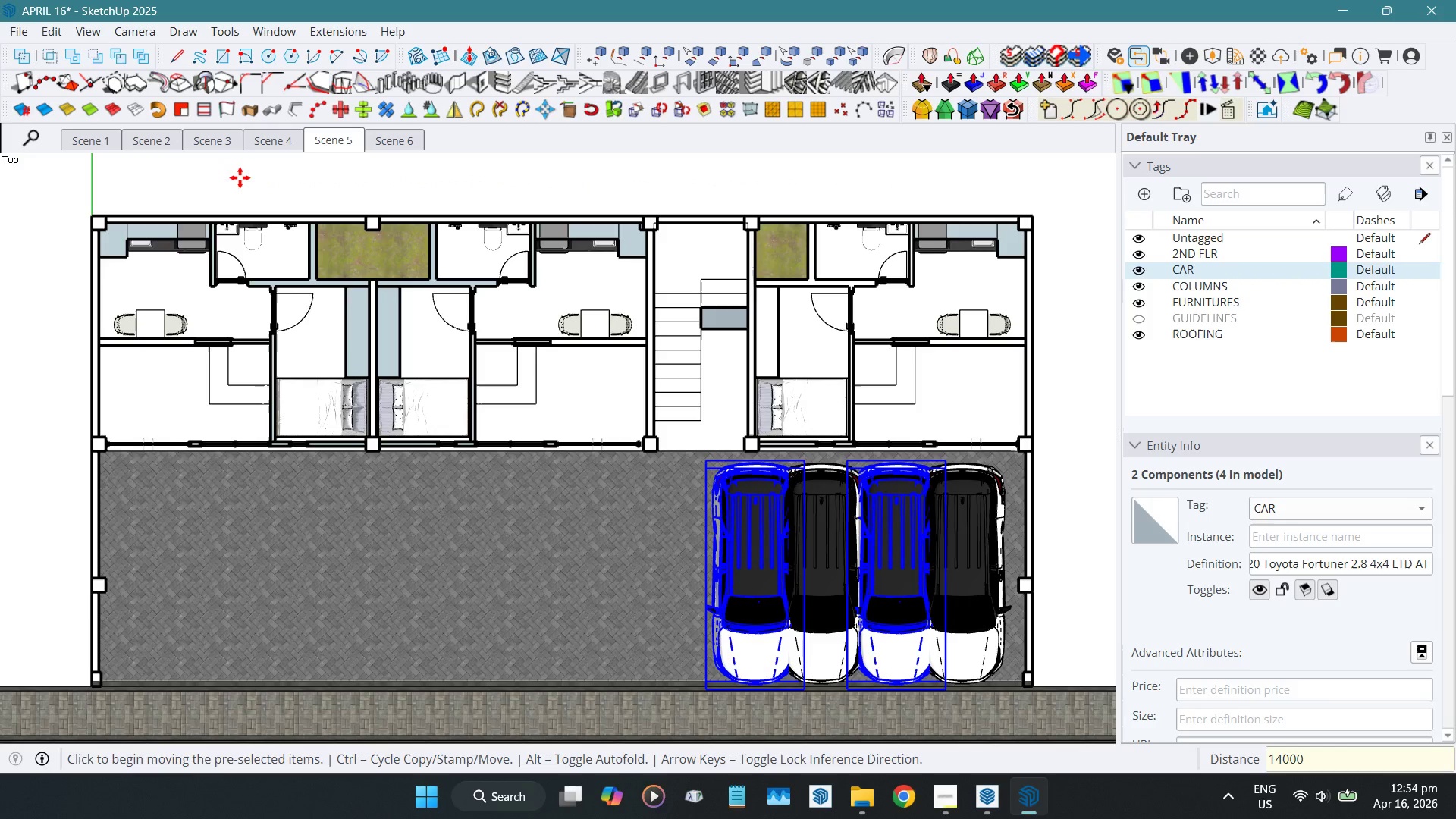 
key(NumpadEnter)
 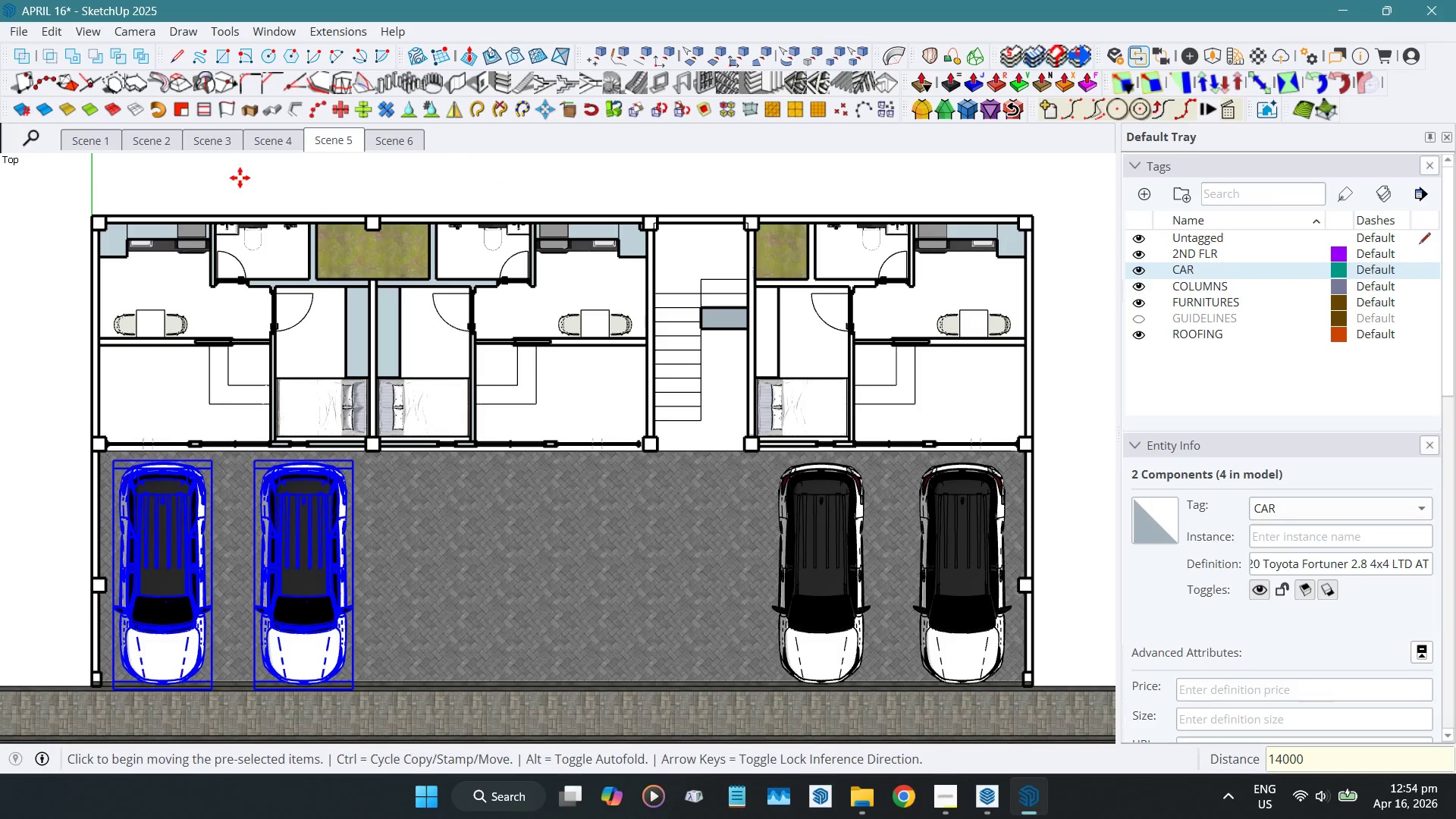 
key(Space)
 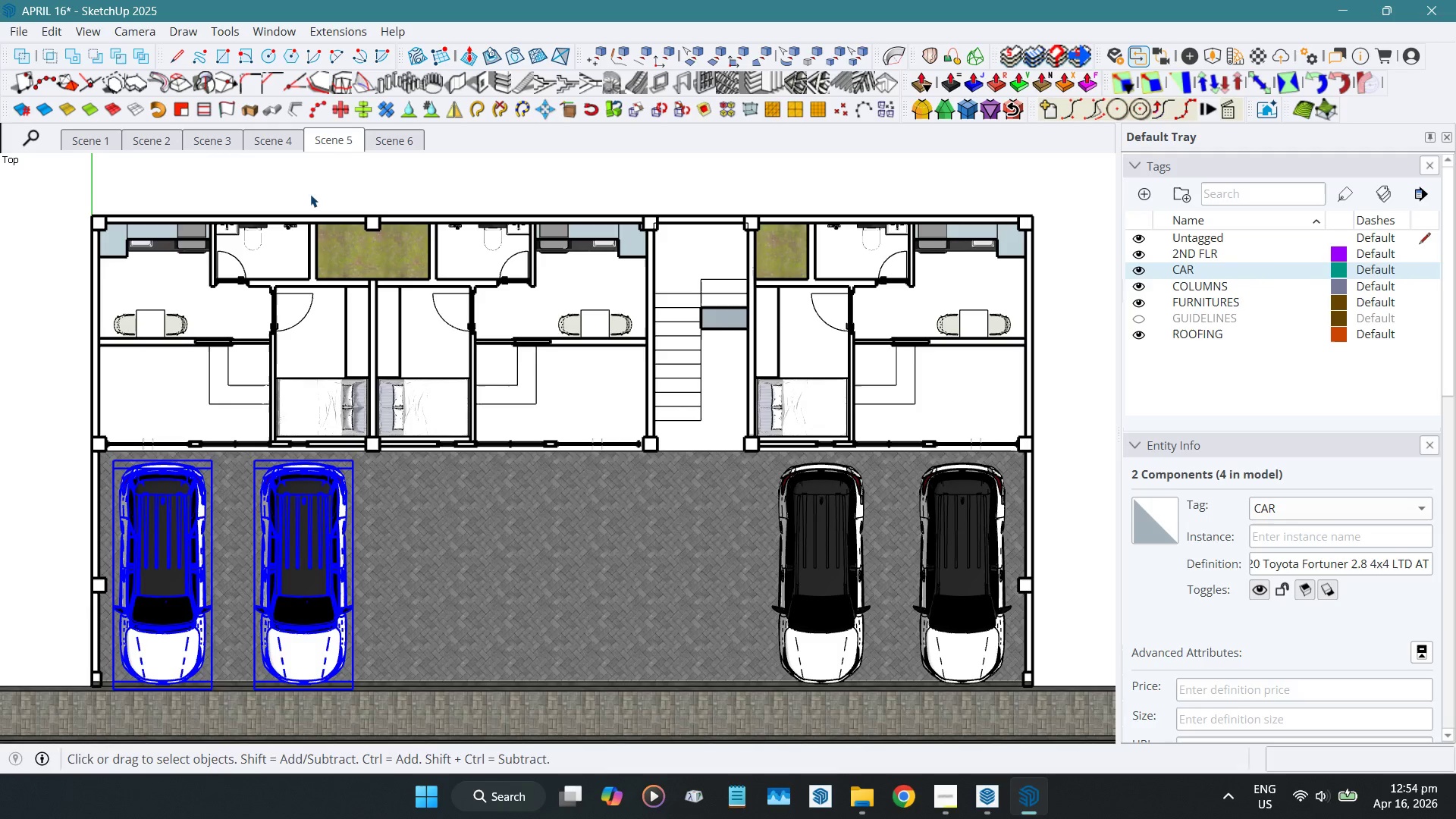 
key(Shift+ShiftLeft)
 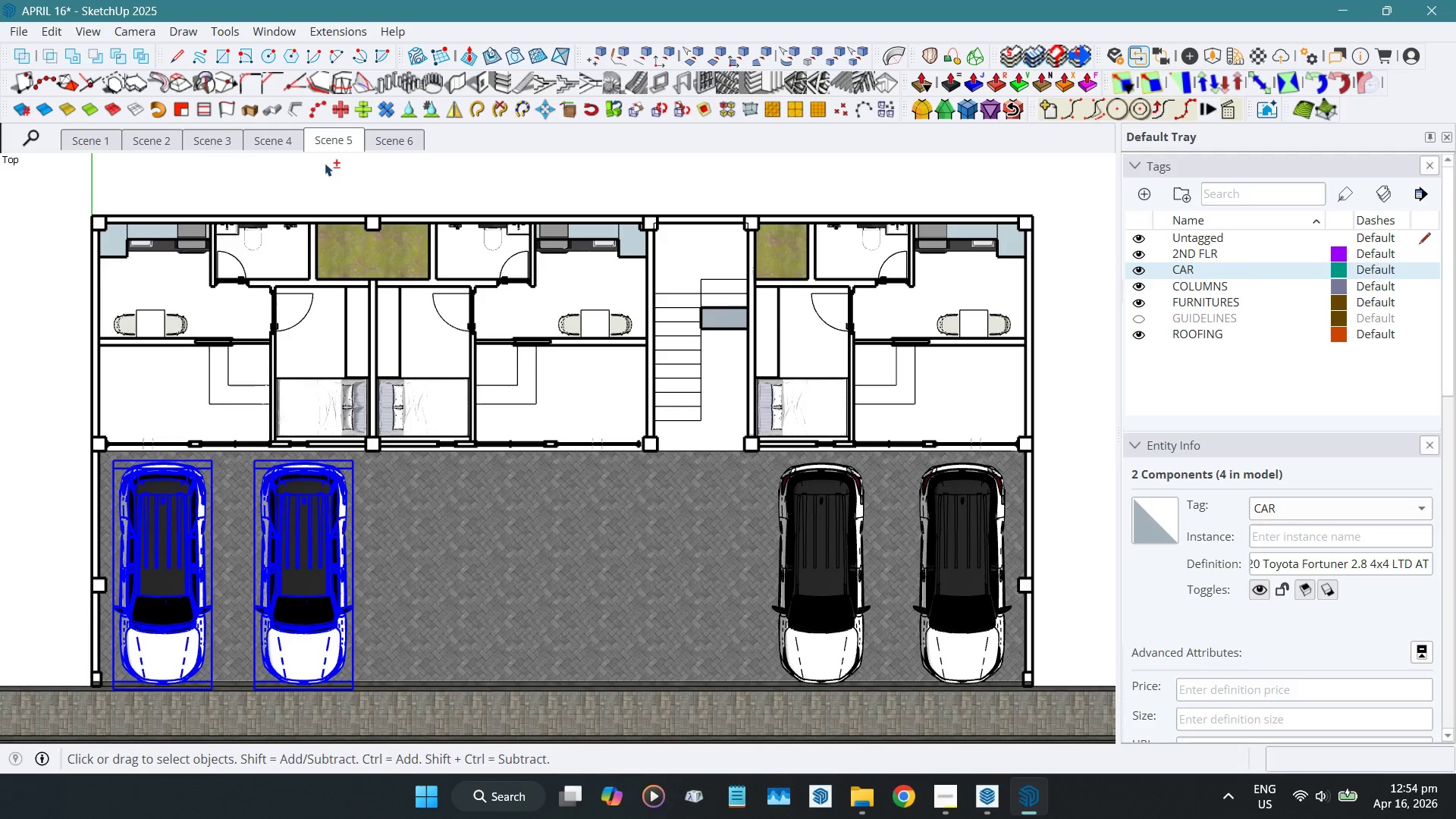 
key(Shift+W)
 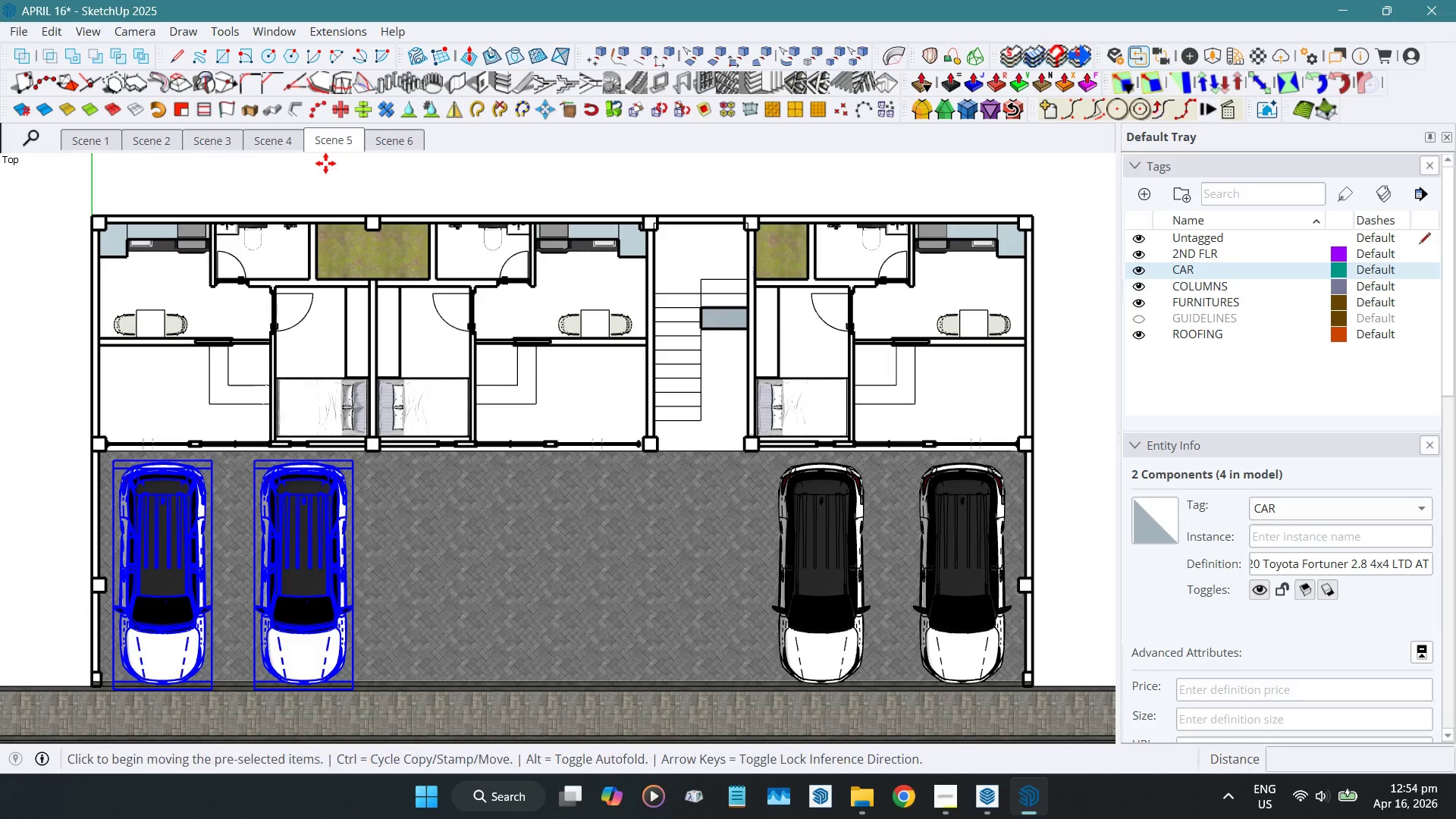 
left_click([325, 163])
 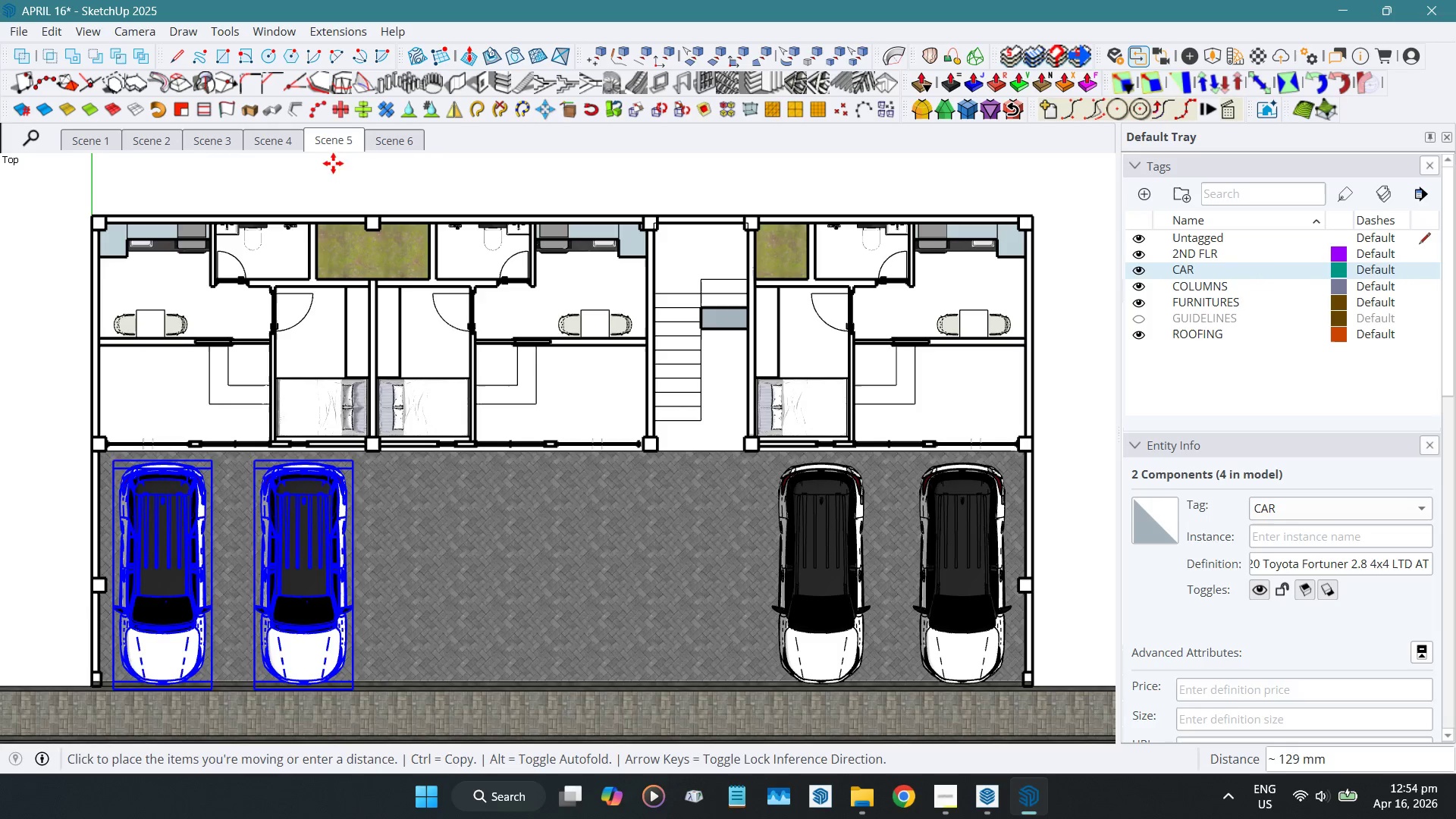 
key(Control+ControlLeft)
 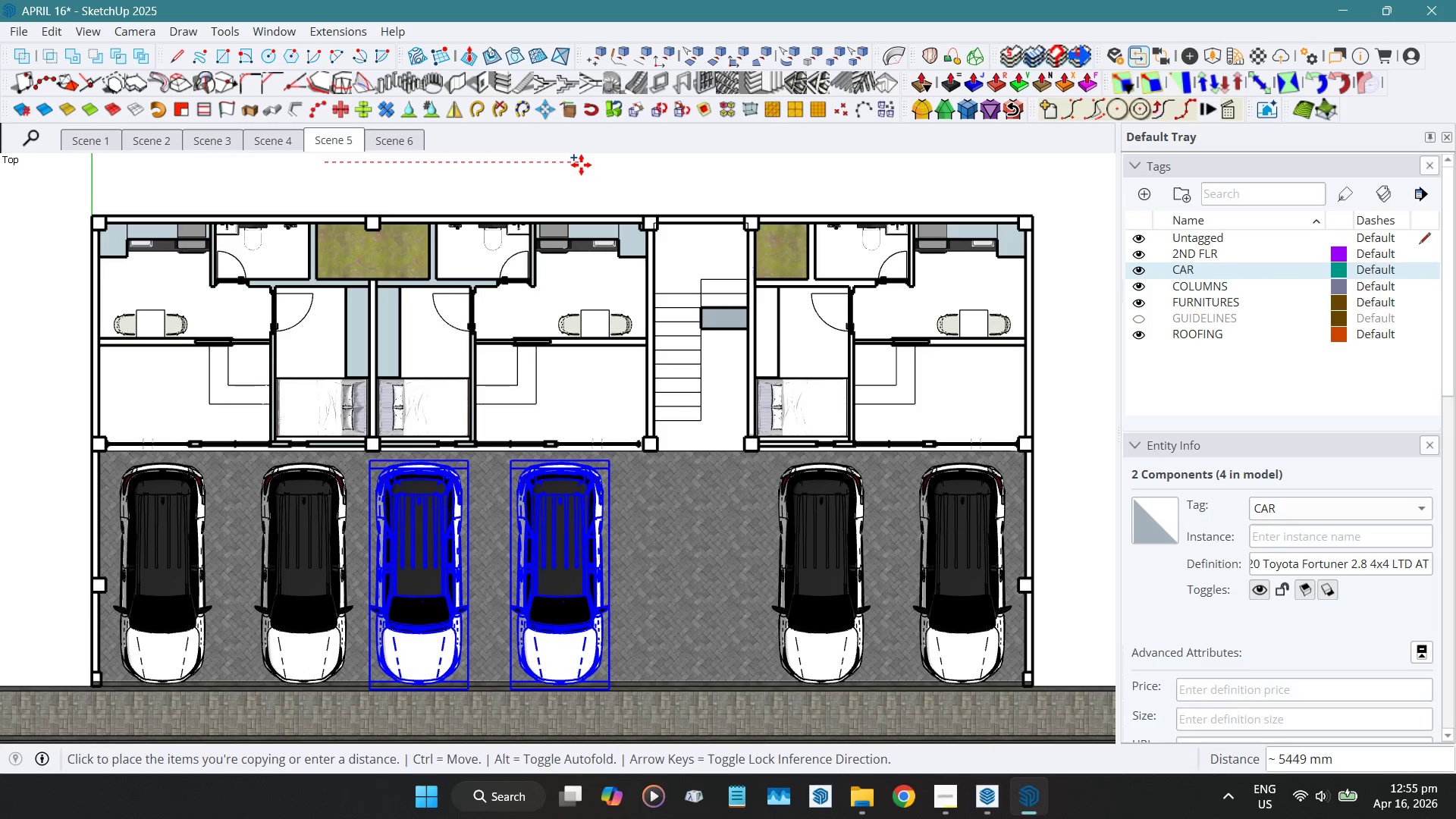 
key(Numpad6)
 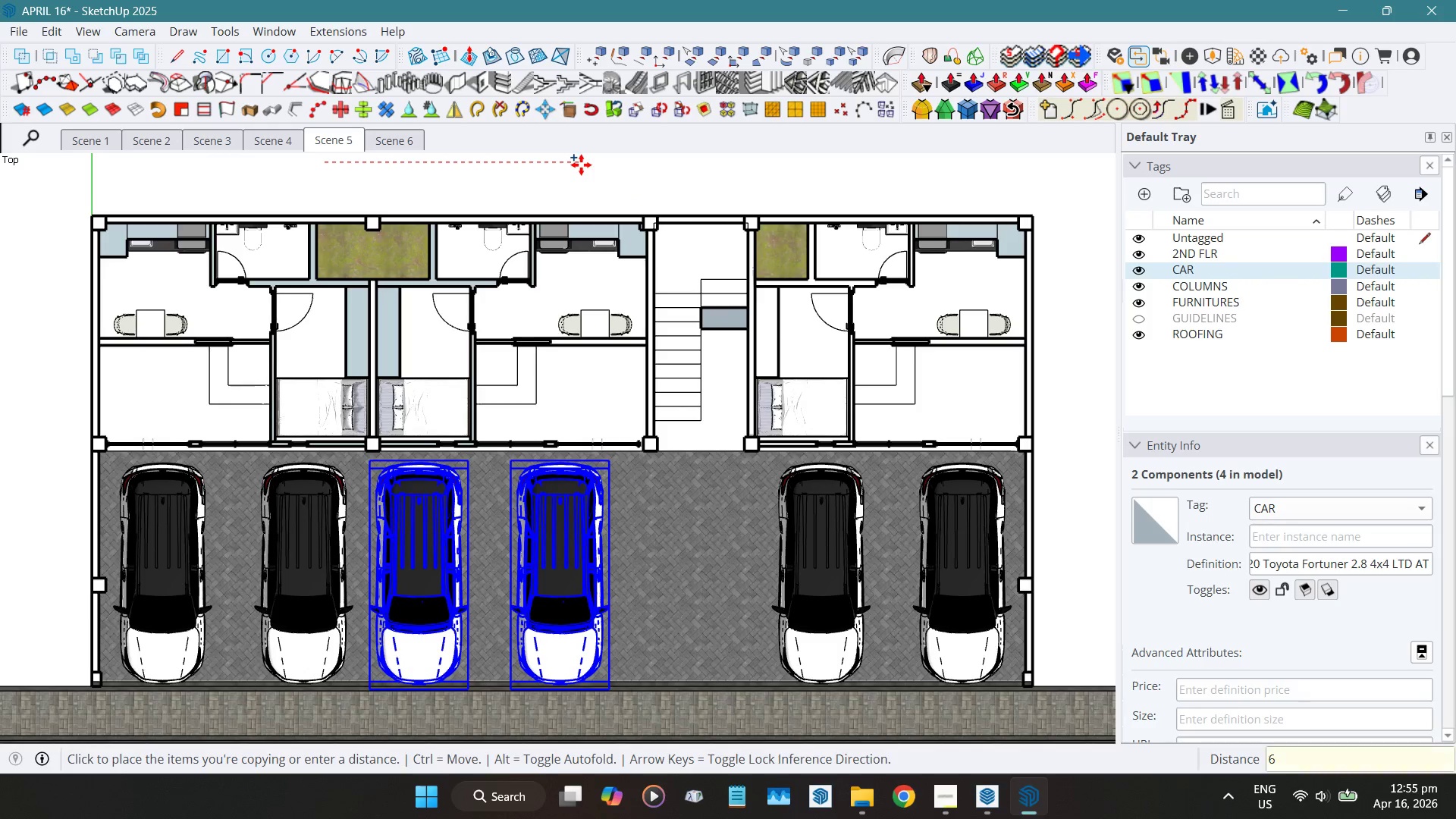 
key(Numpad0)
 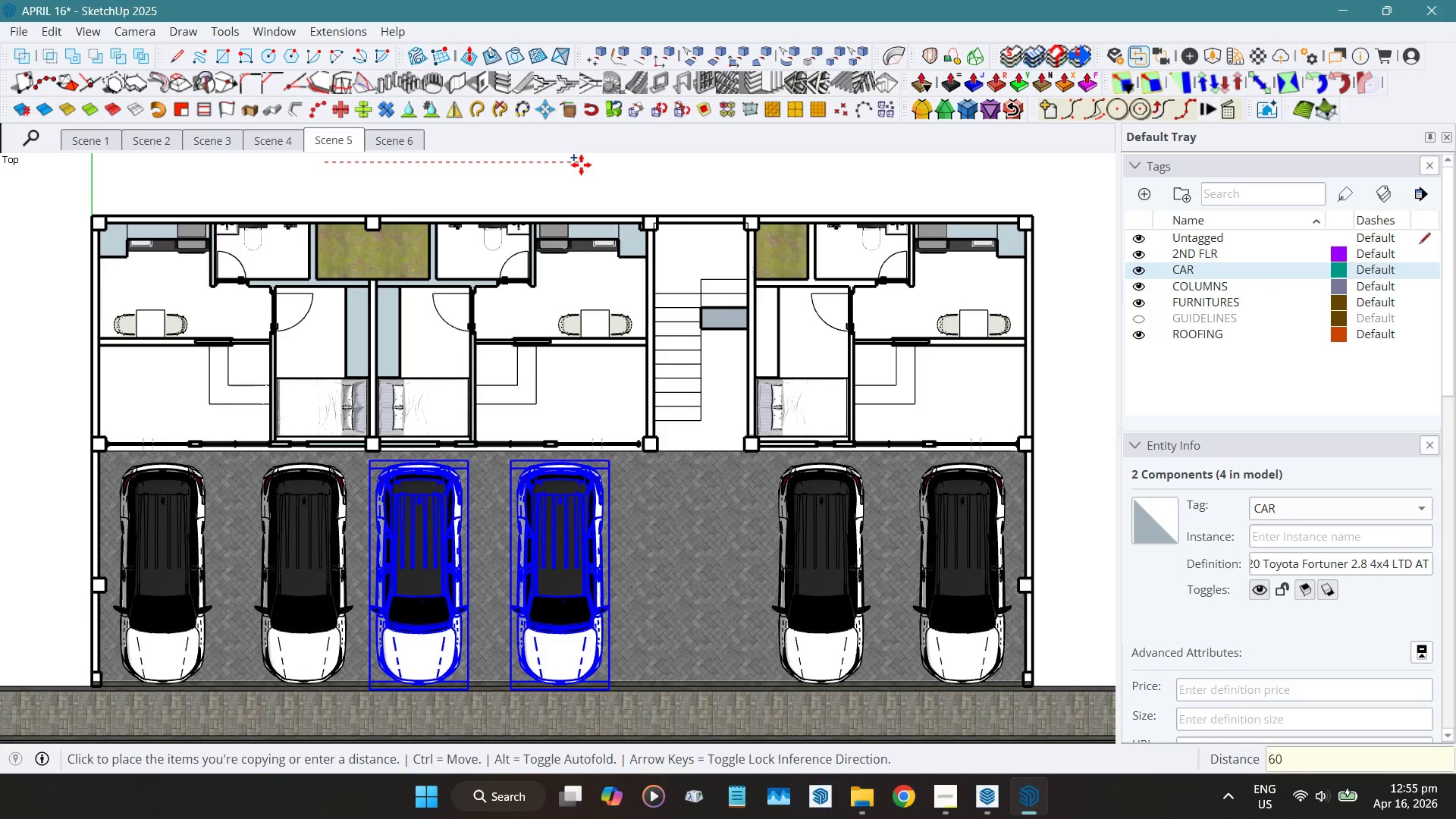 
key(Numpad0)
 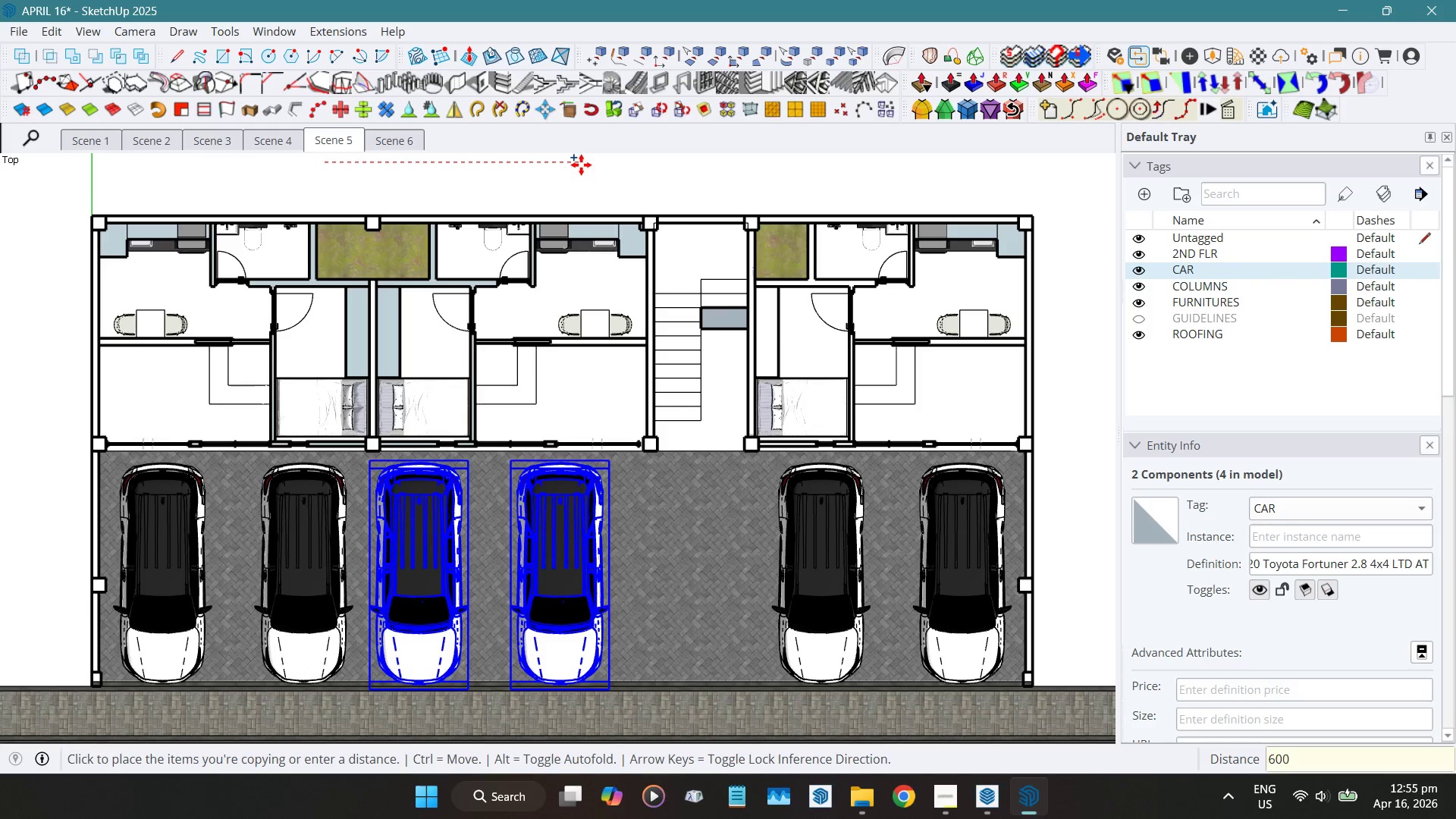 
key(Numpad0)
 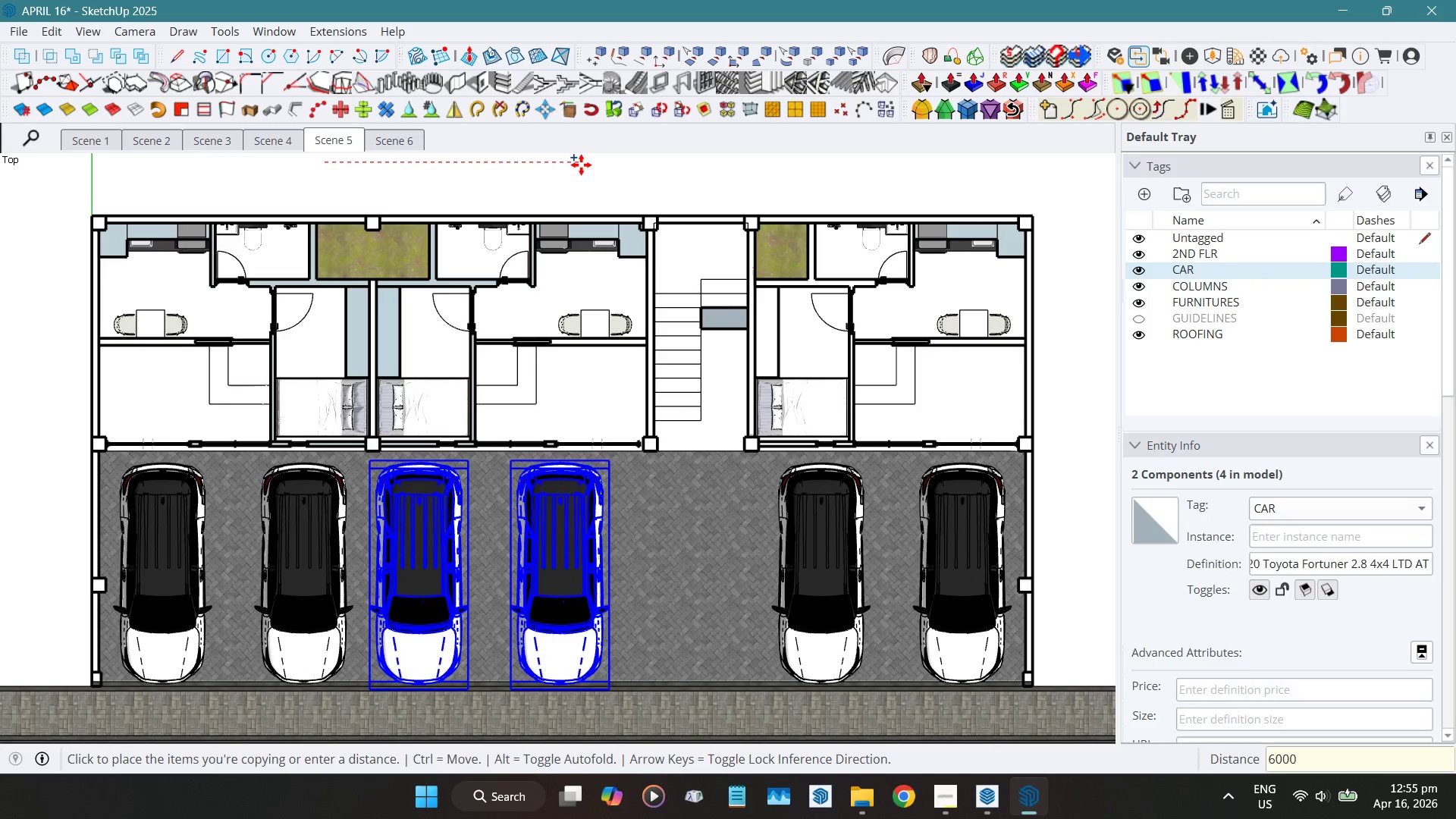 
key(NumpadEnter)
 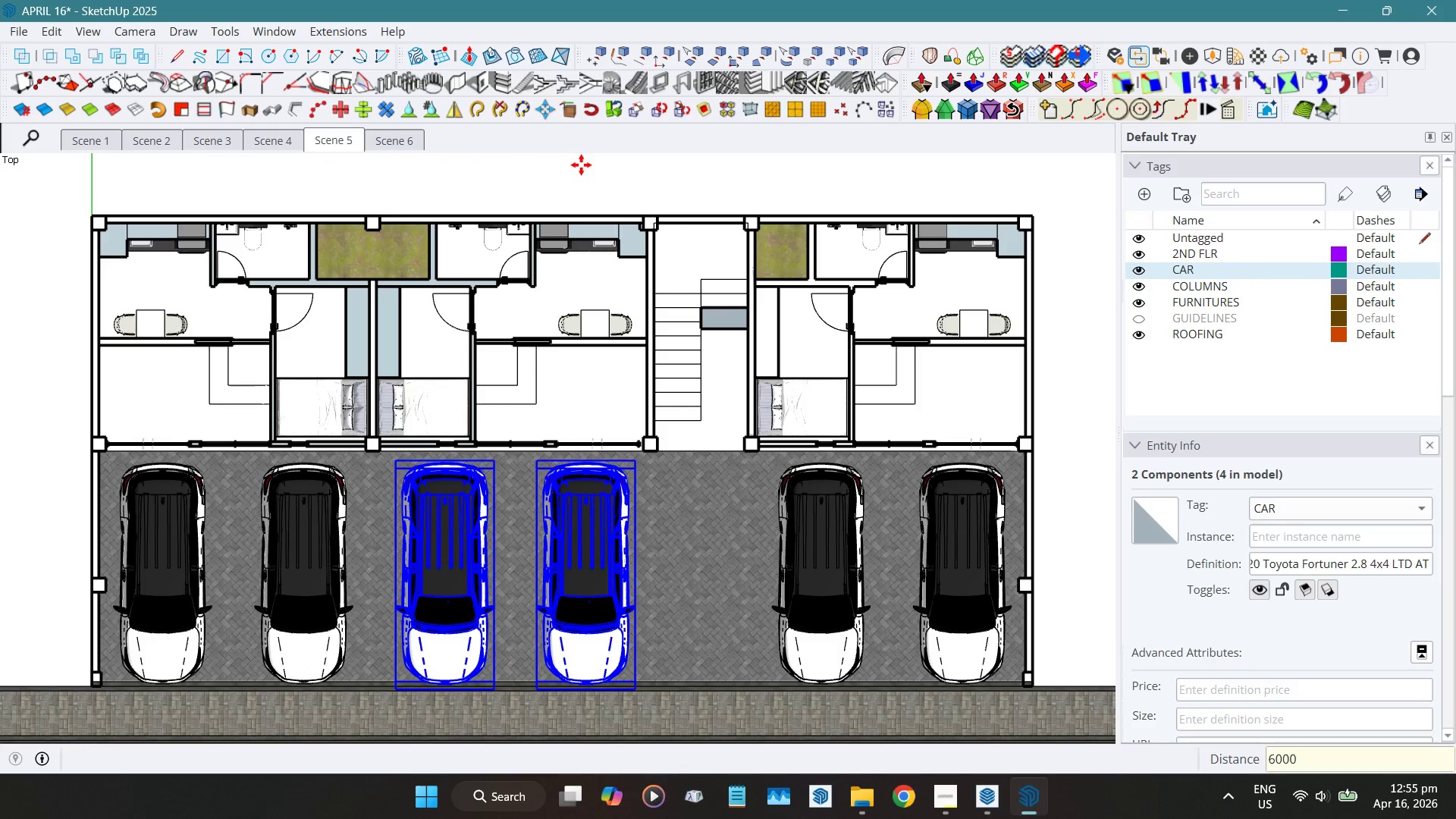 
key(Space)
 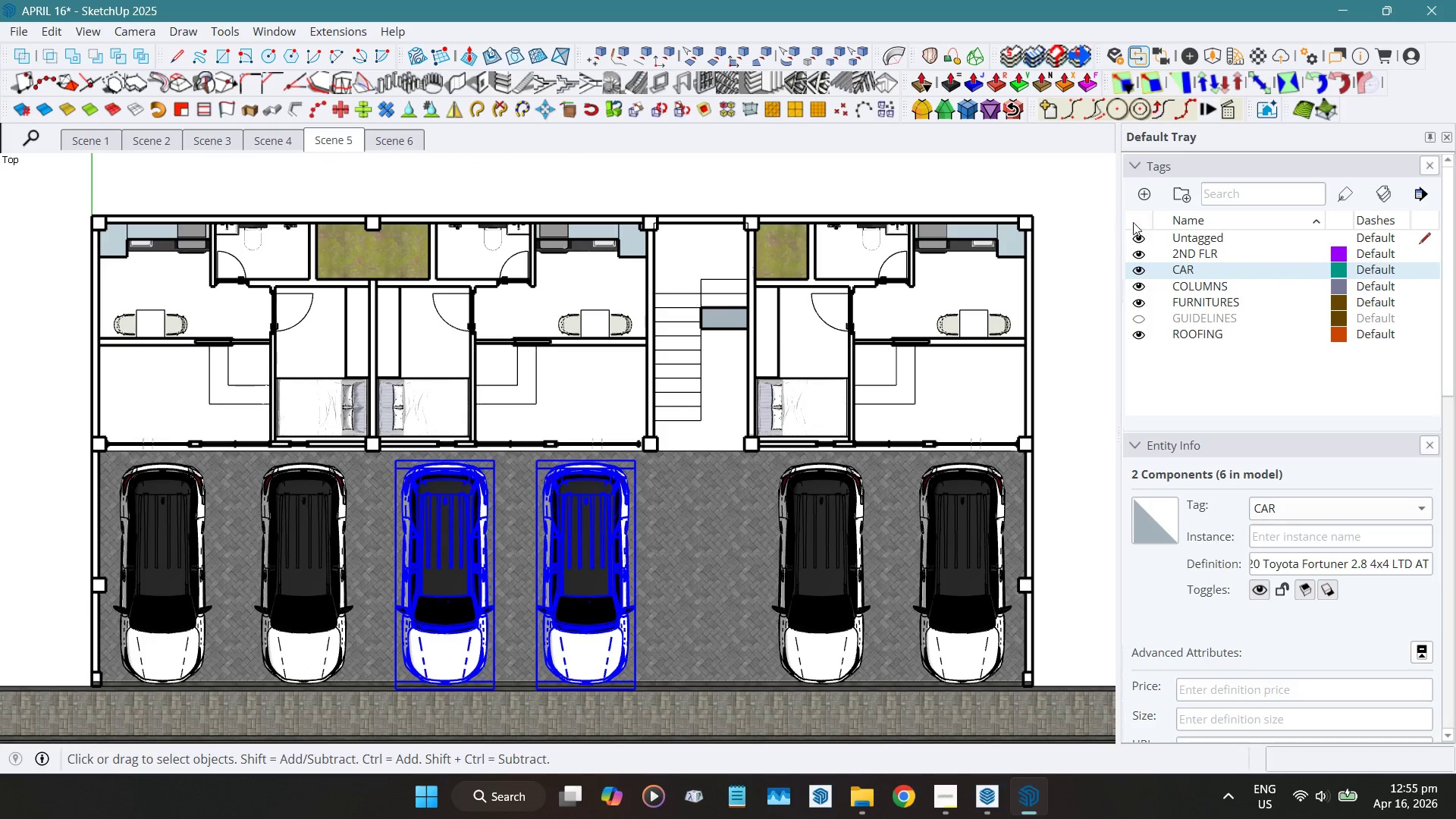 
left_click([1079, 193])
 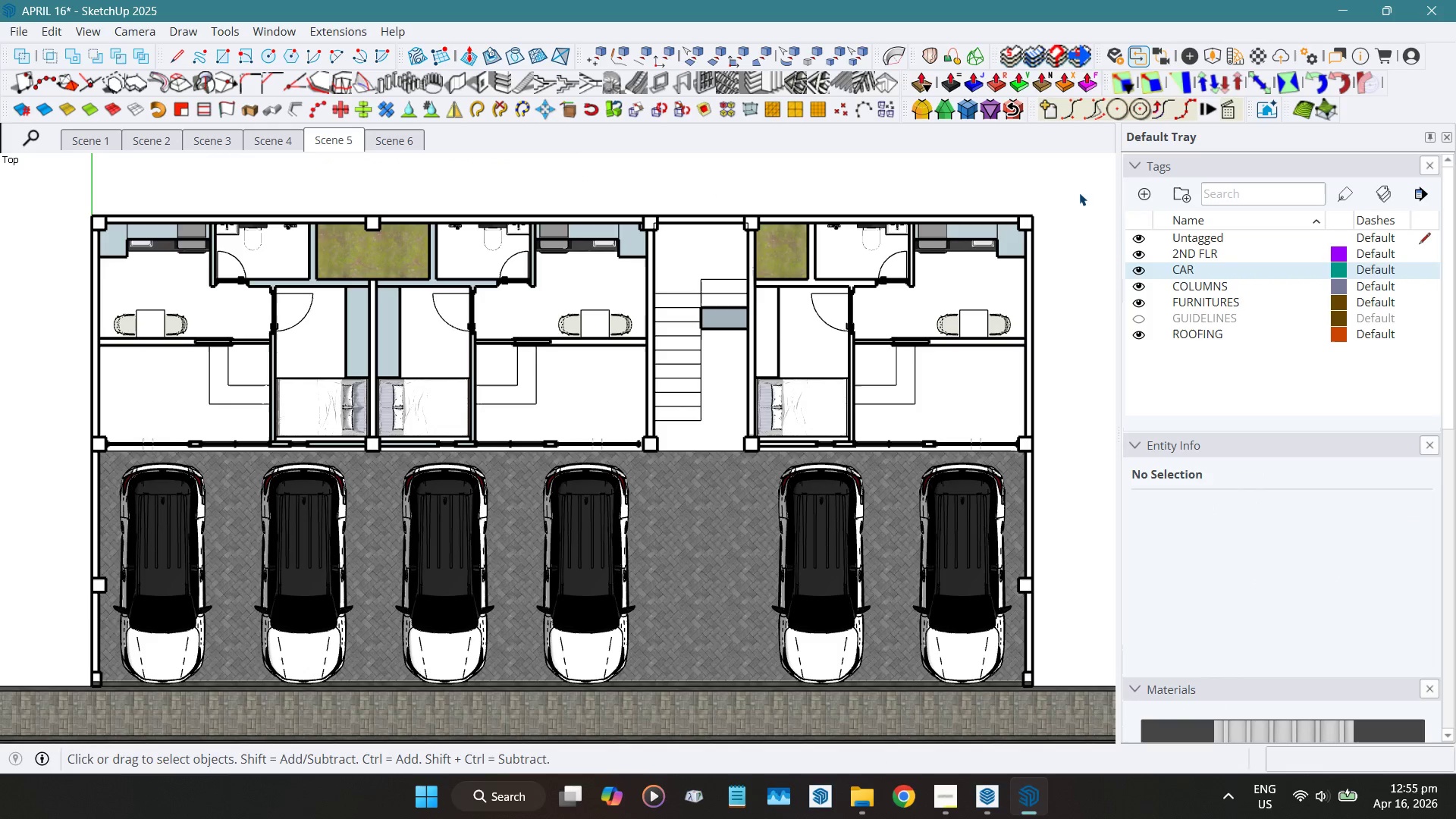 
key(Control+ControlLeft)
 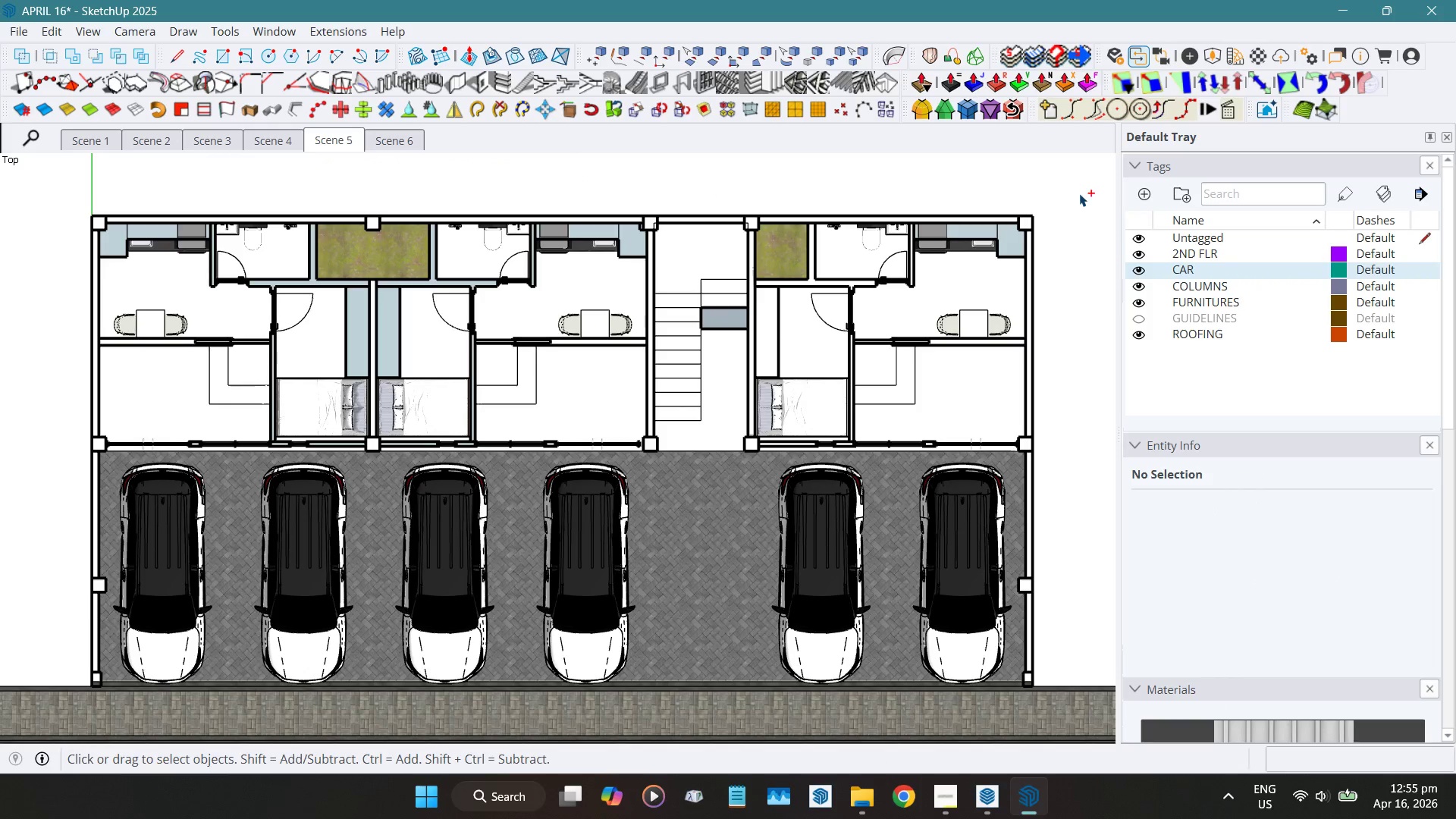 
key(Control+E)
 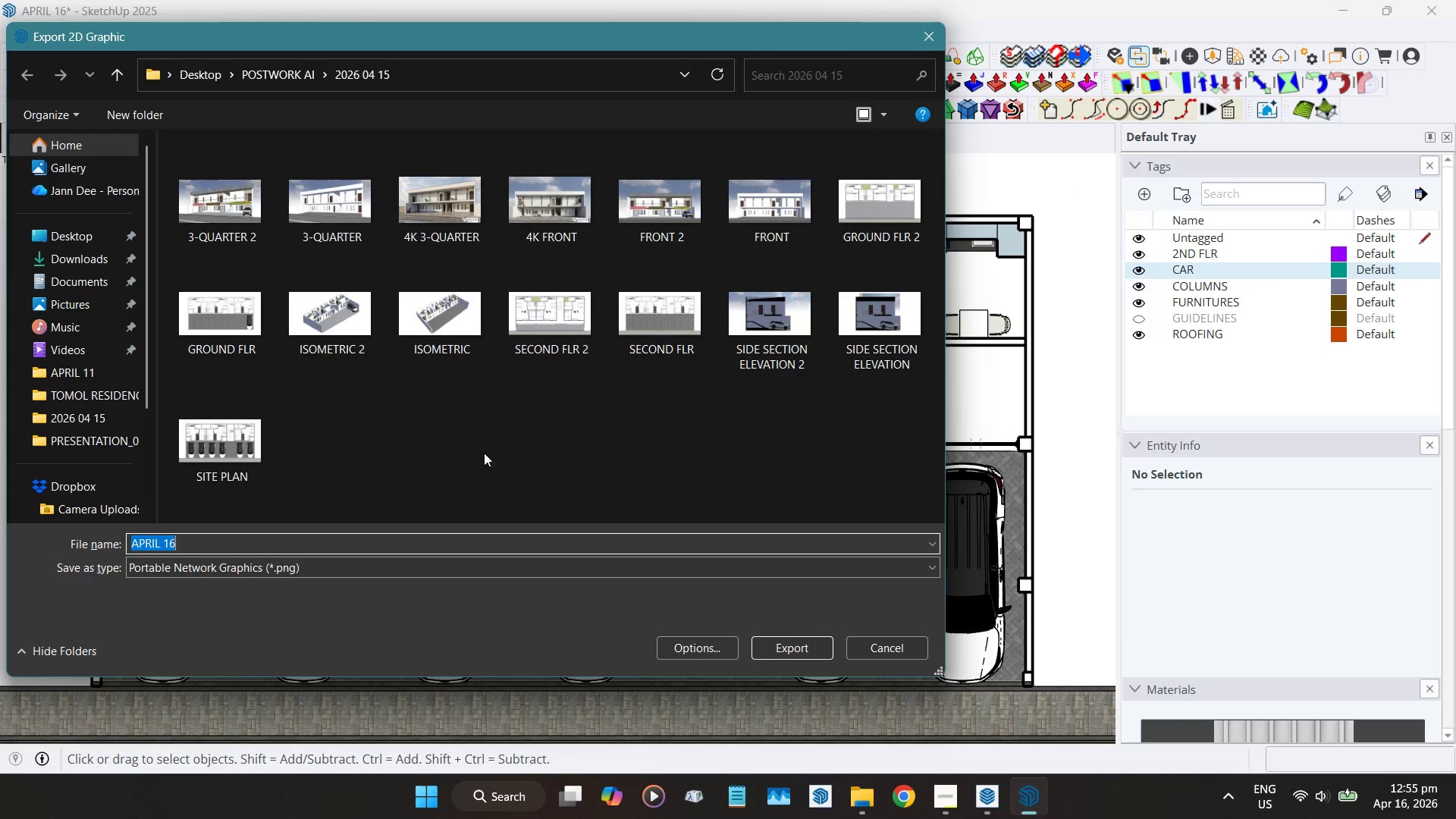 
left_click([201, 447])
 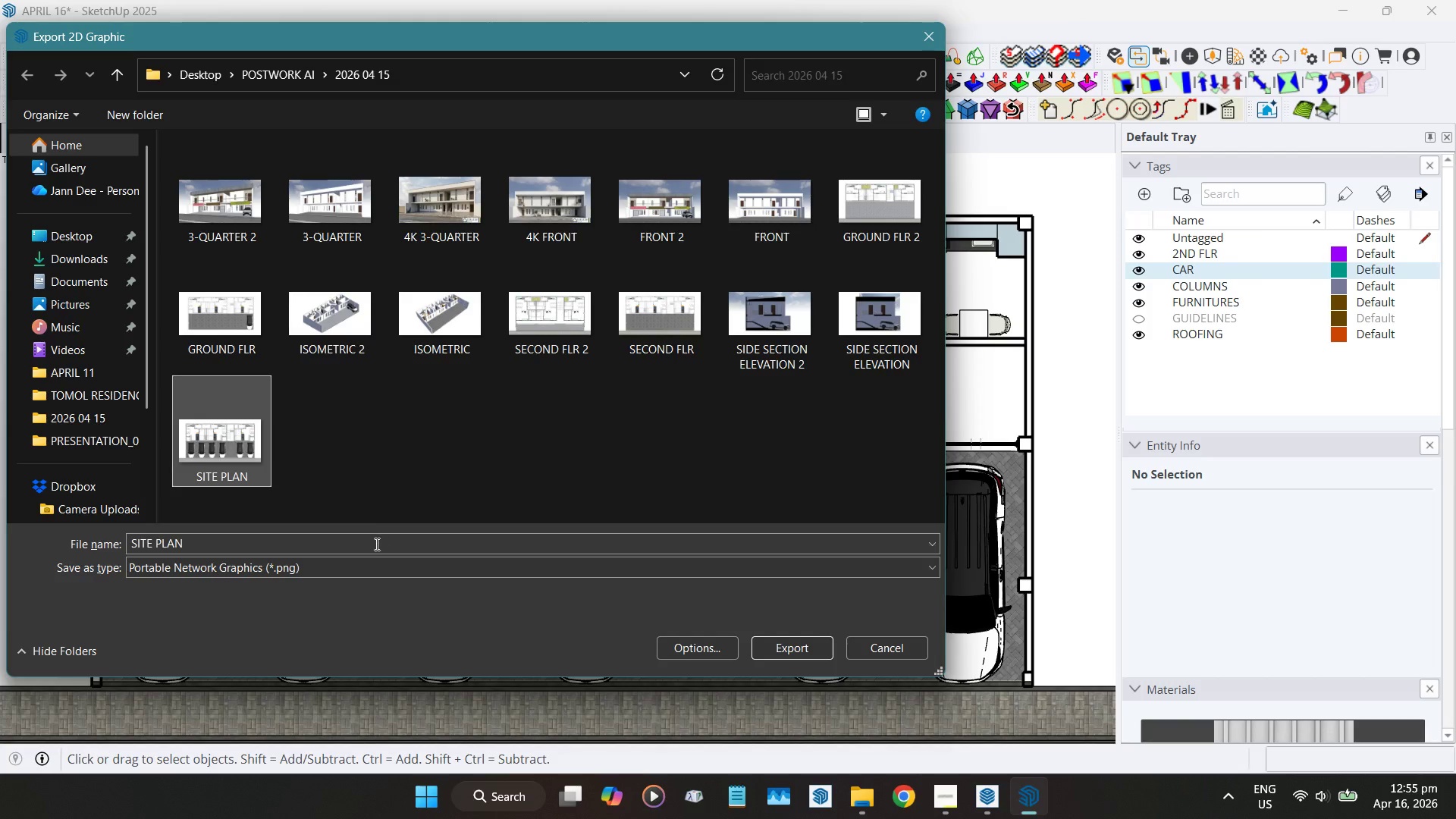 
left_click([379, 550])
 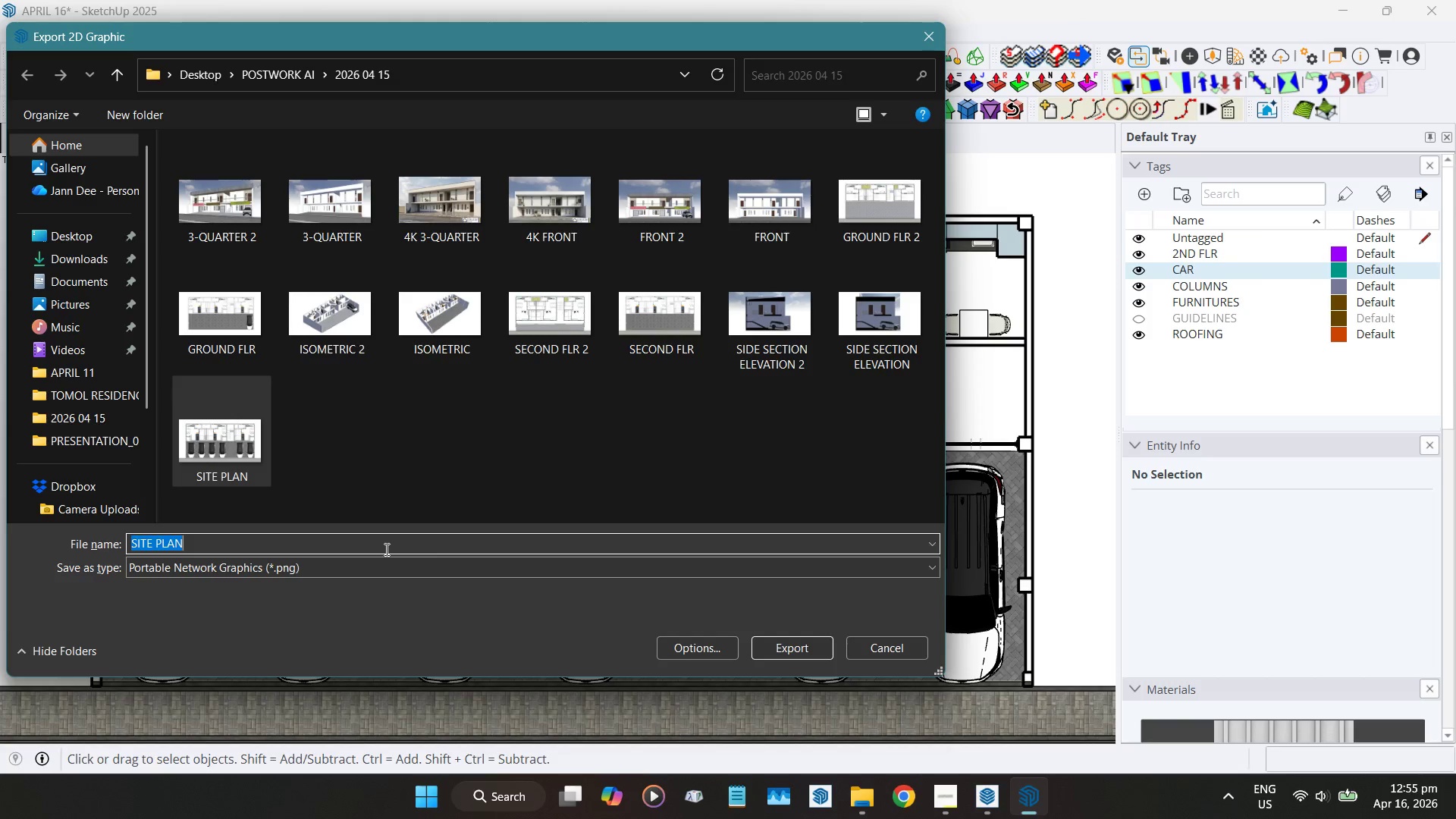 
left_click([385, 548])
 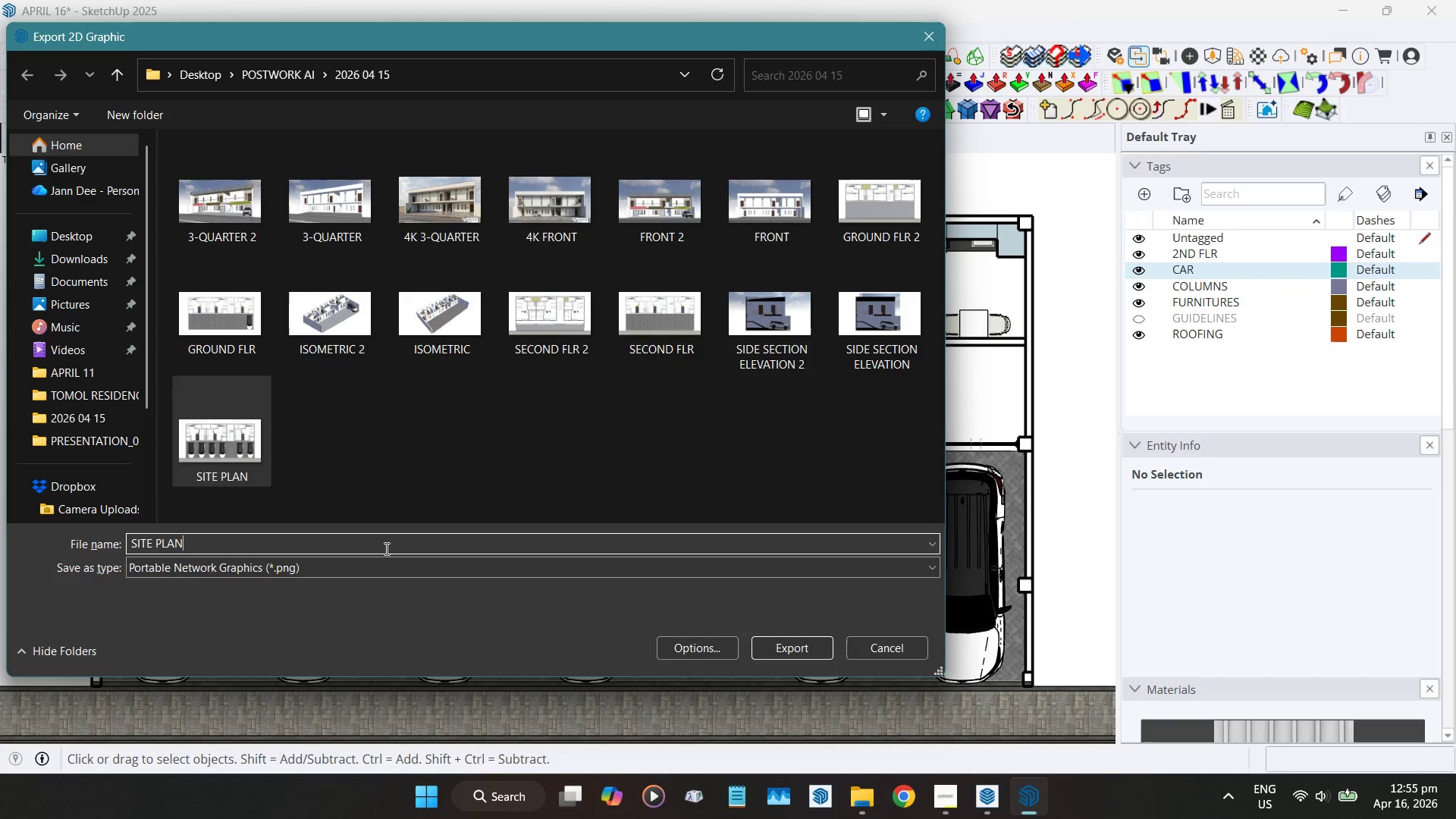 
key(Space)
 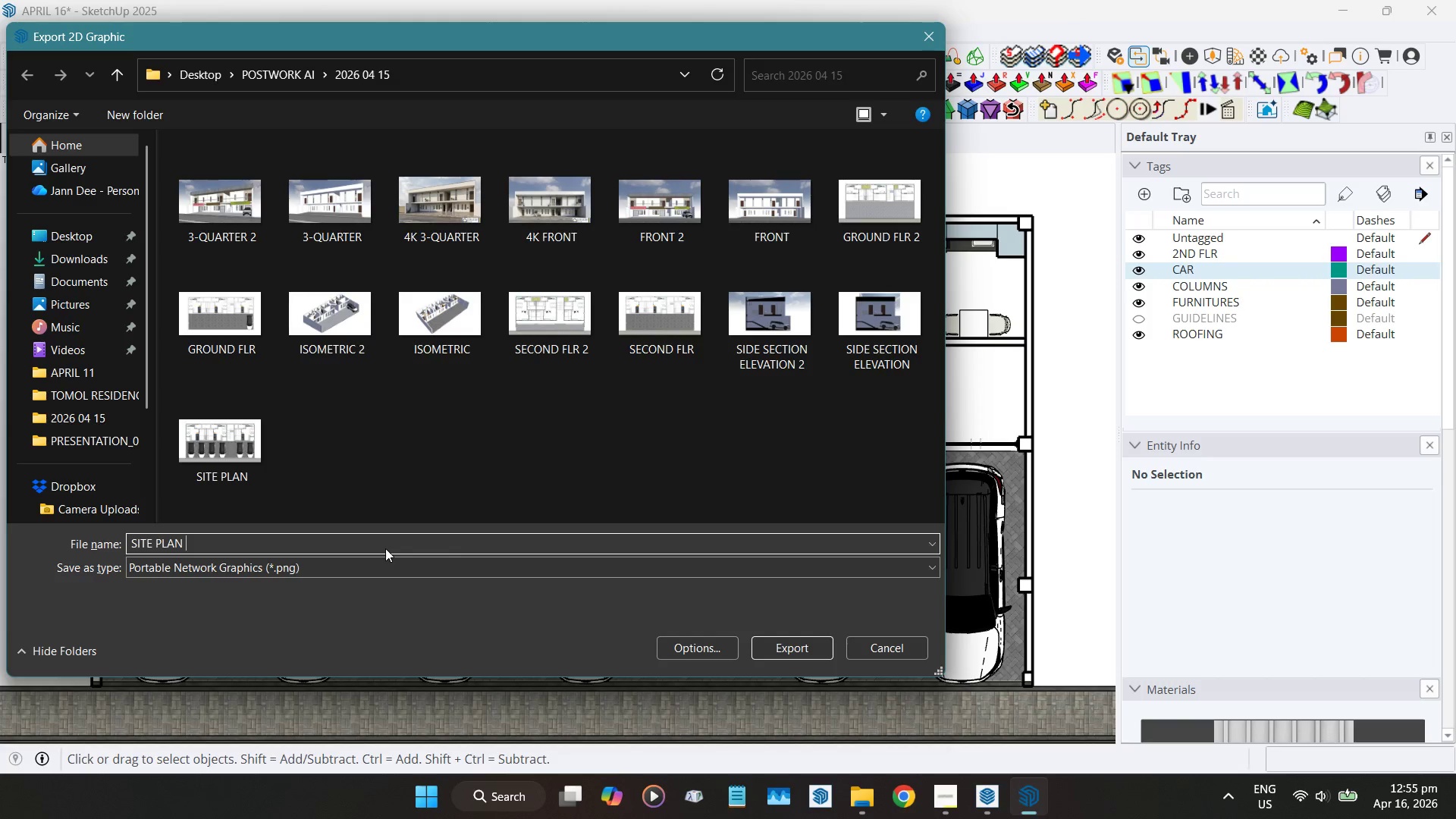 
key(2)
 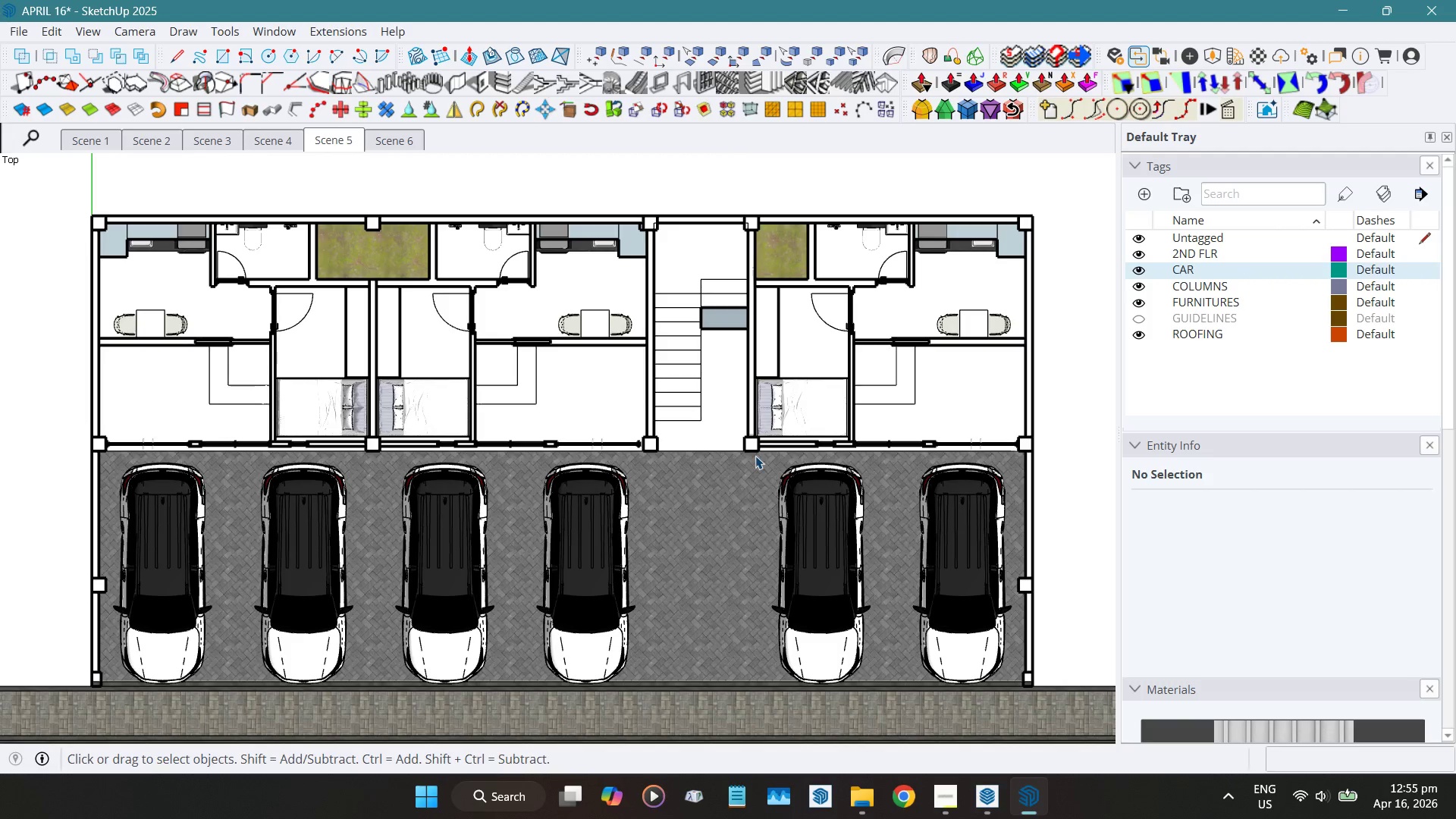 